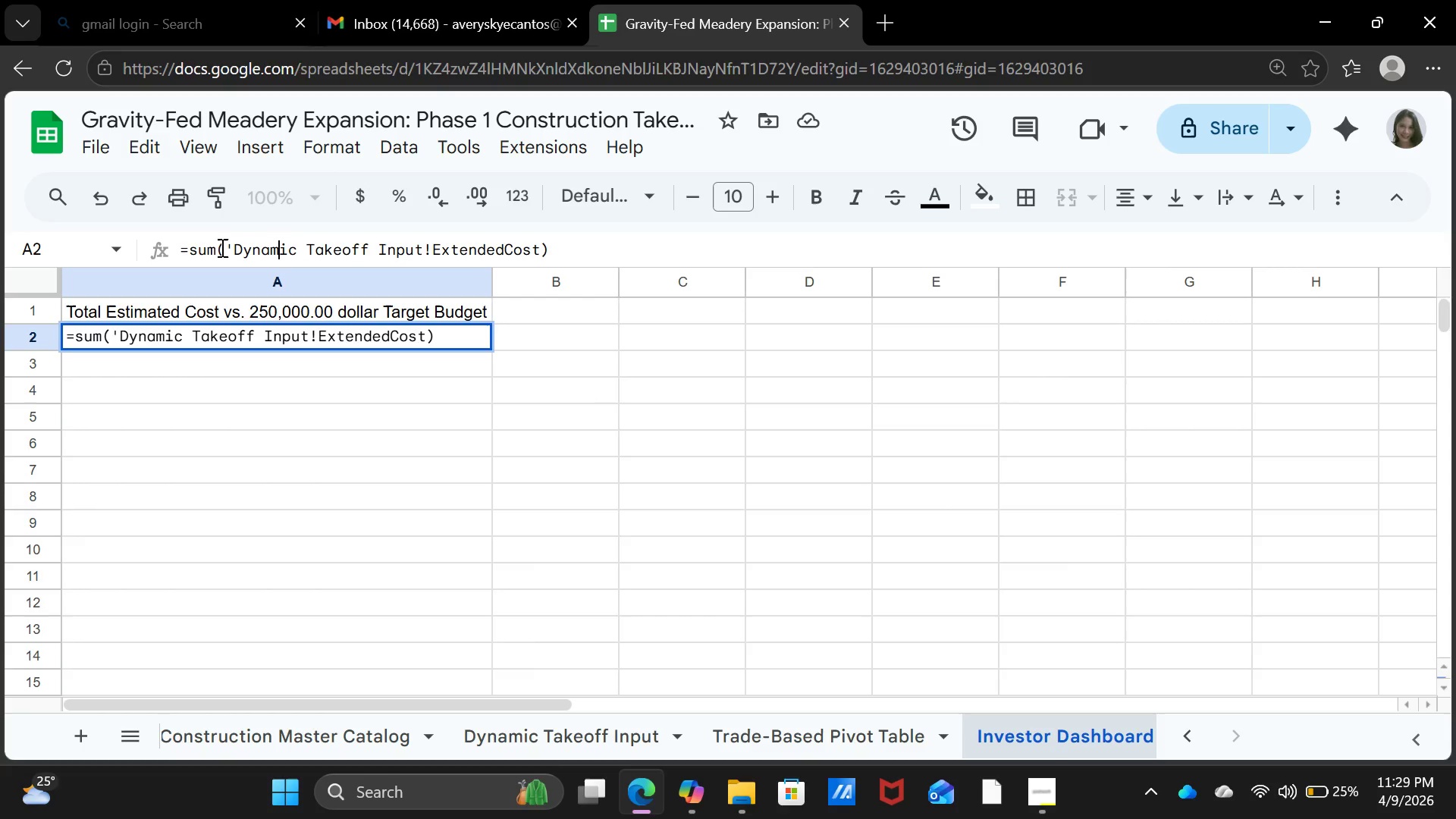 
key(ArrowRight)
 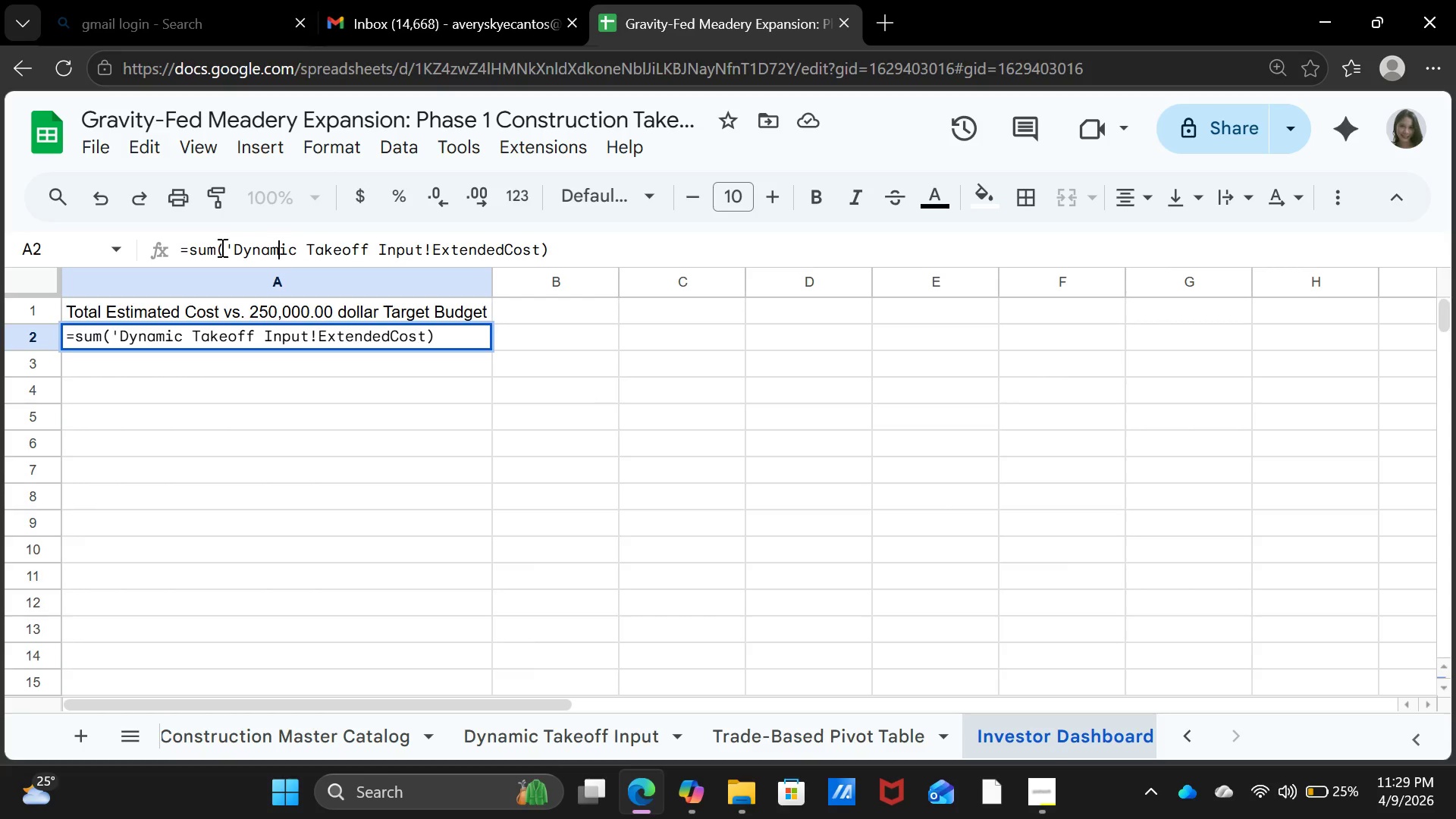 
key(ArrowRight)
 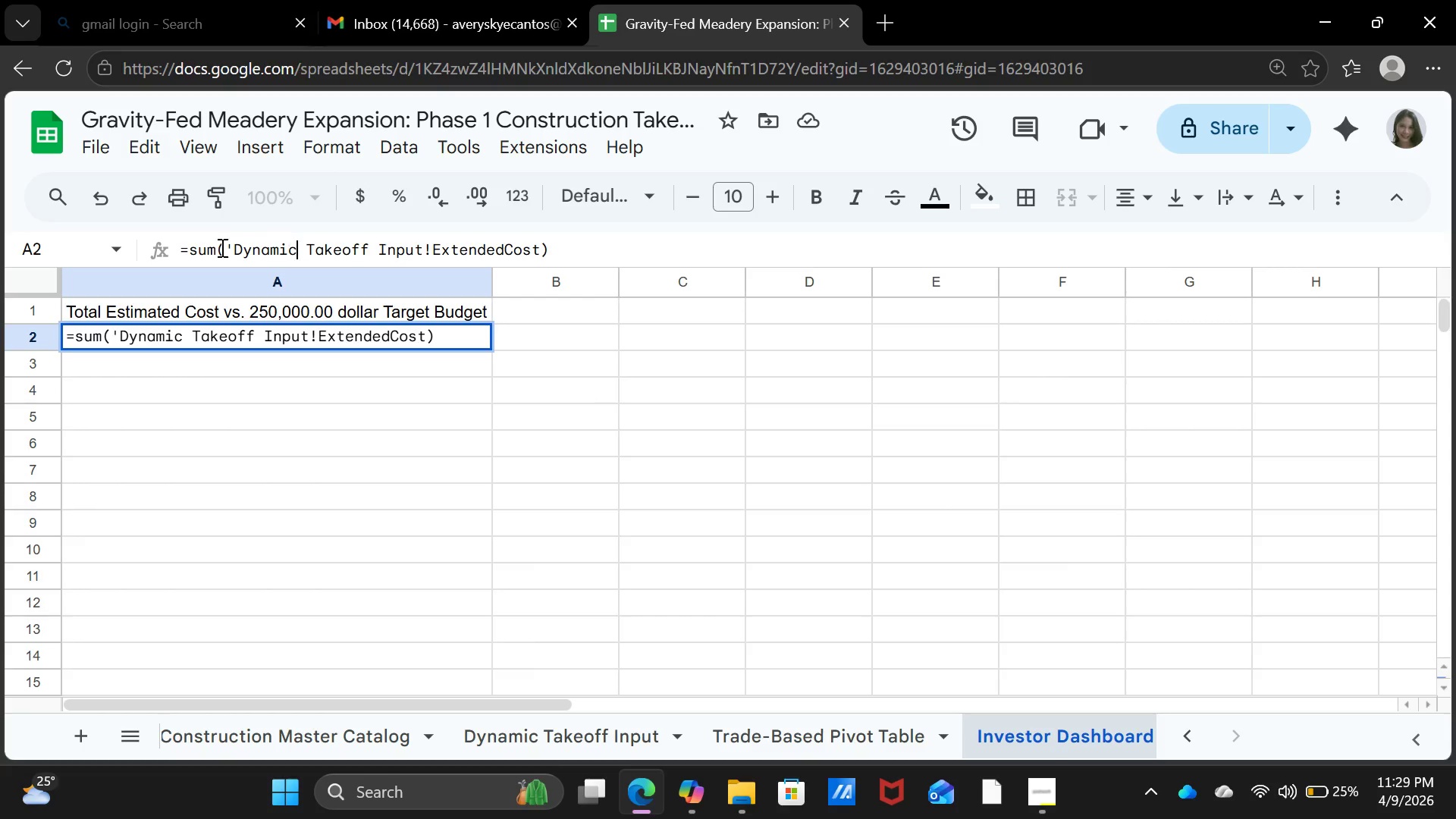 
hold_key(key=ArrowRight, duration=0.89)
 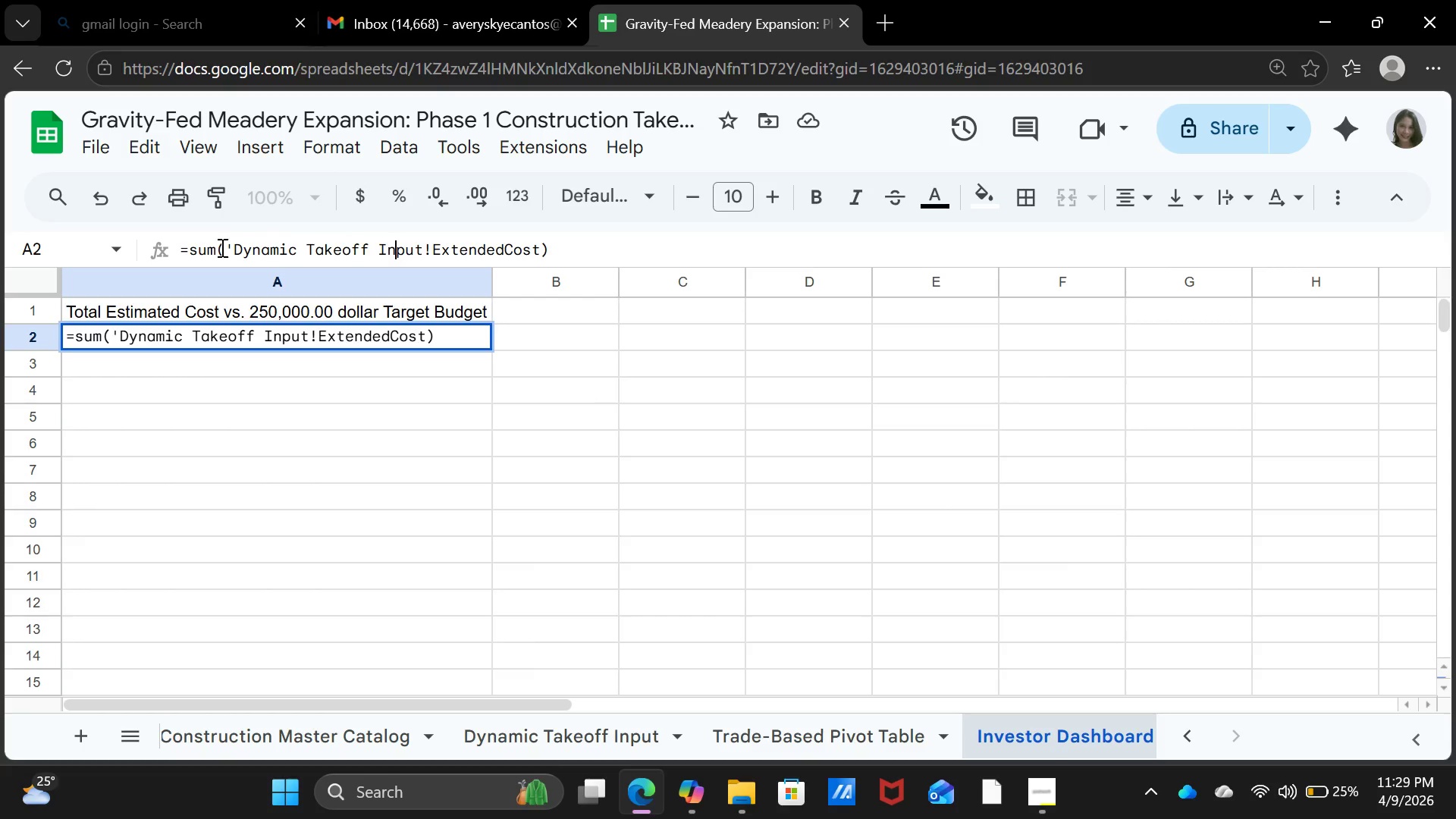 
key(ArrowRight)
 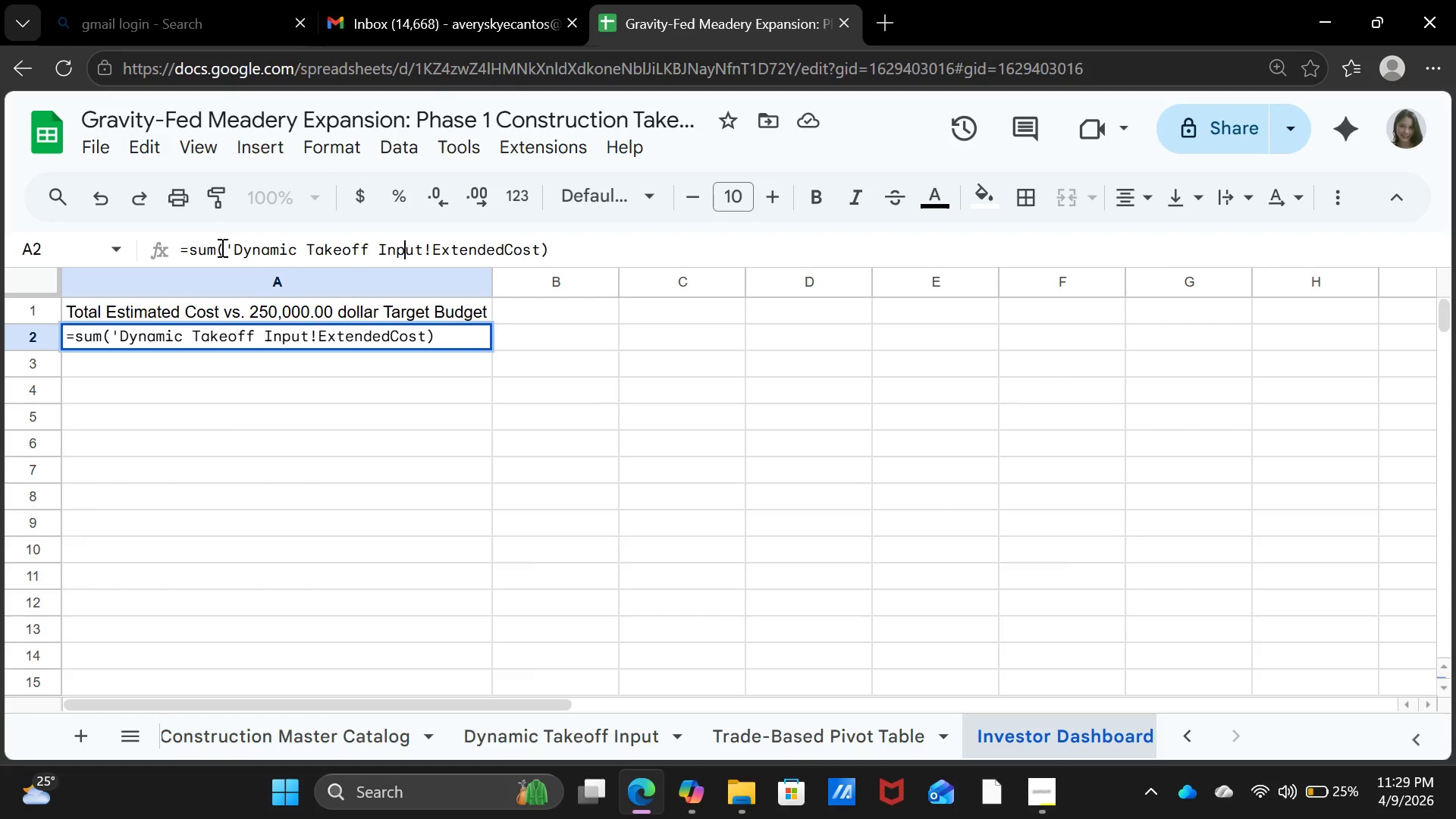 
key(ArrowRight)
 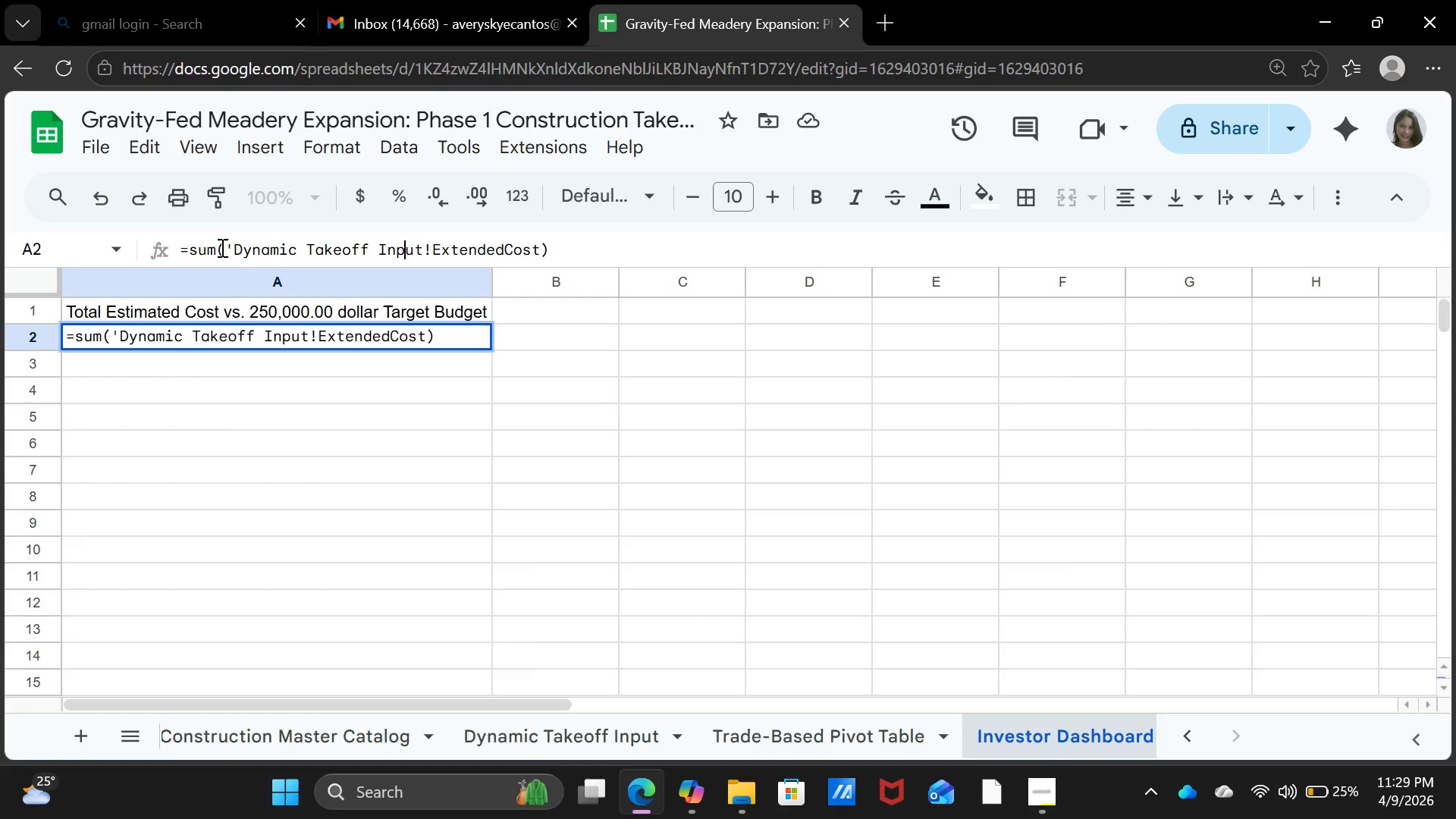 
key(ArrowRight)
 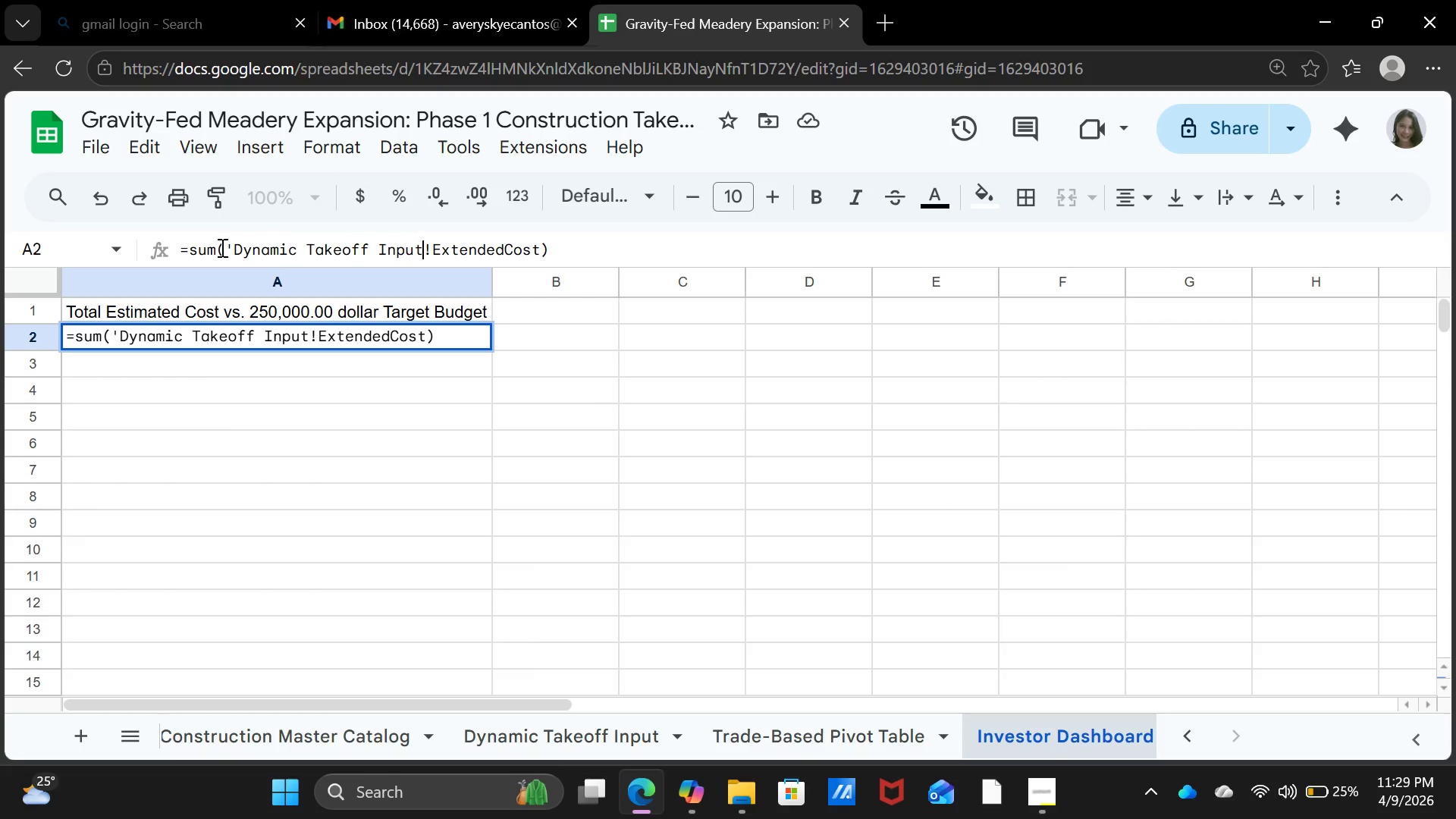 
key(ArrowRight)
 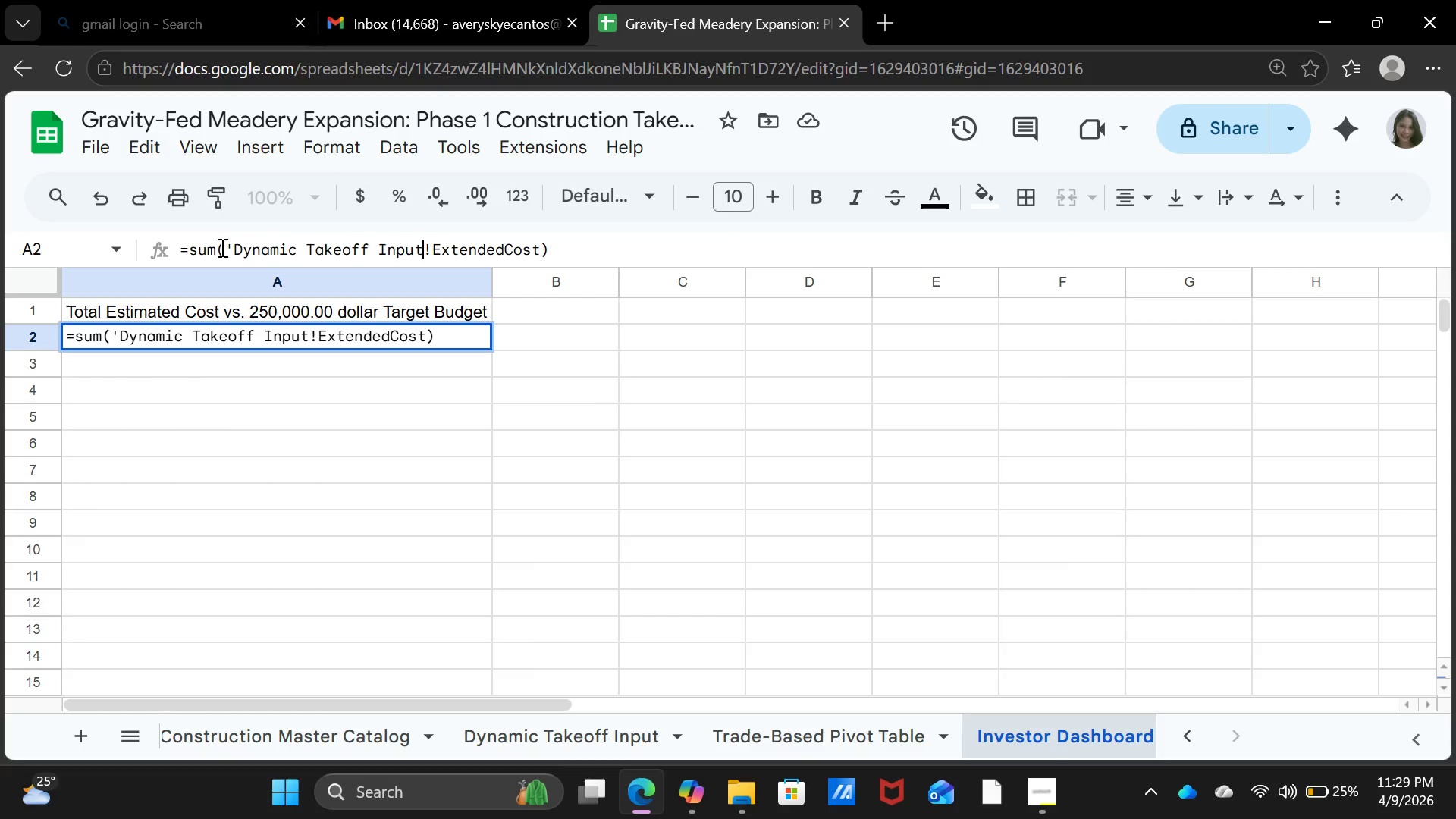 
key(ArrowRight)
 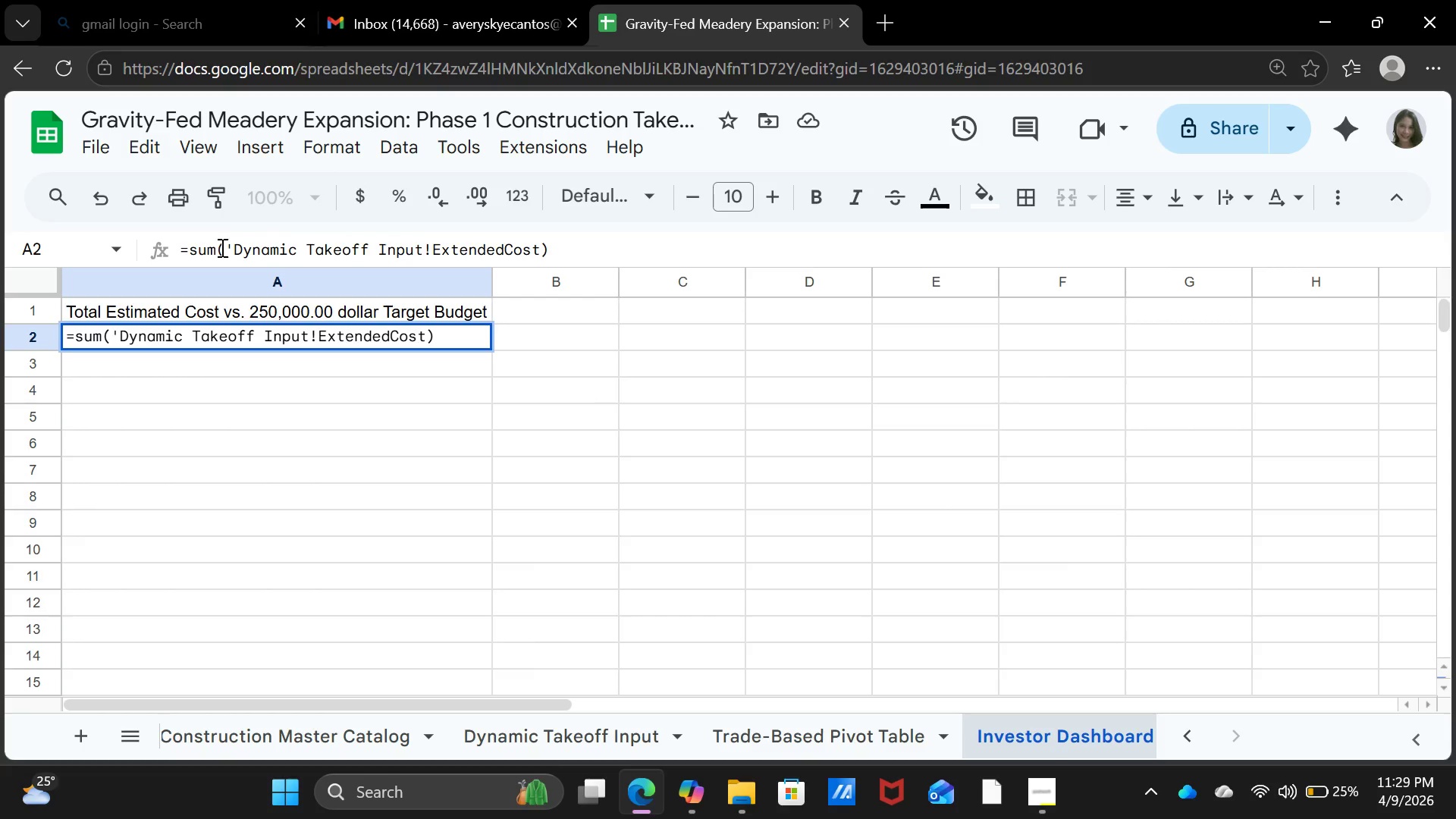 
key(ArrowLeft)
 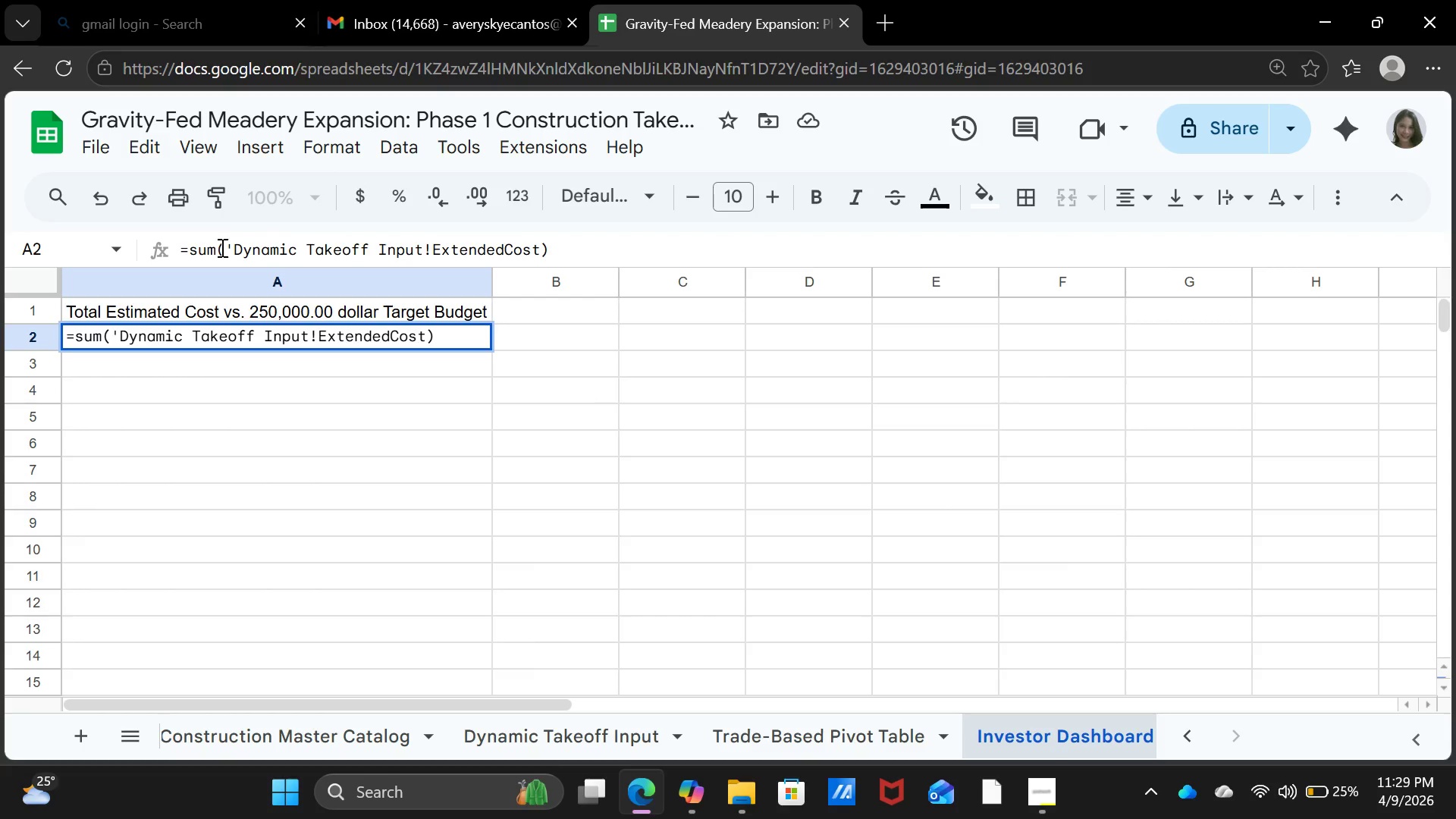 
key(Quote)
 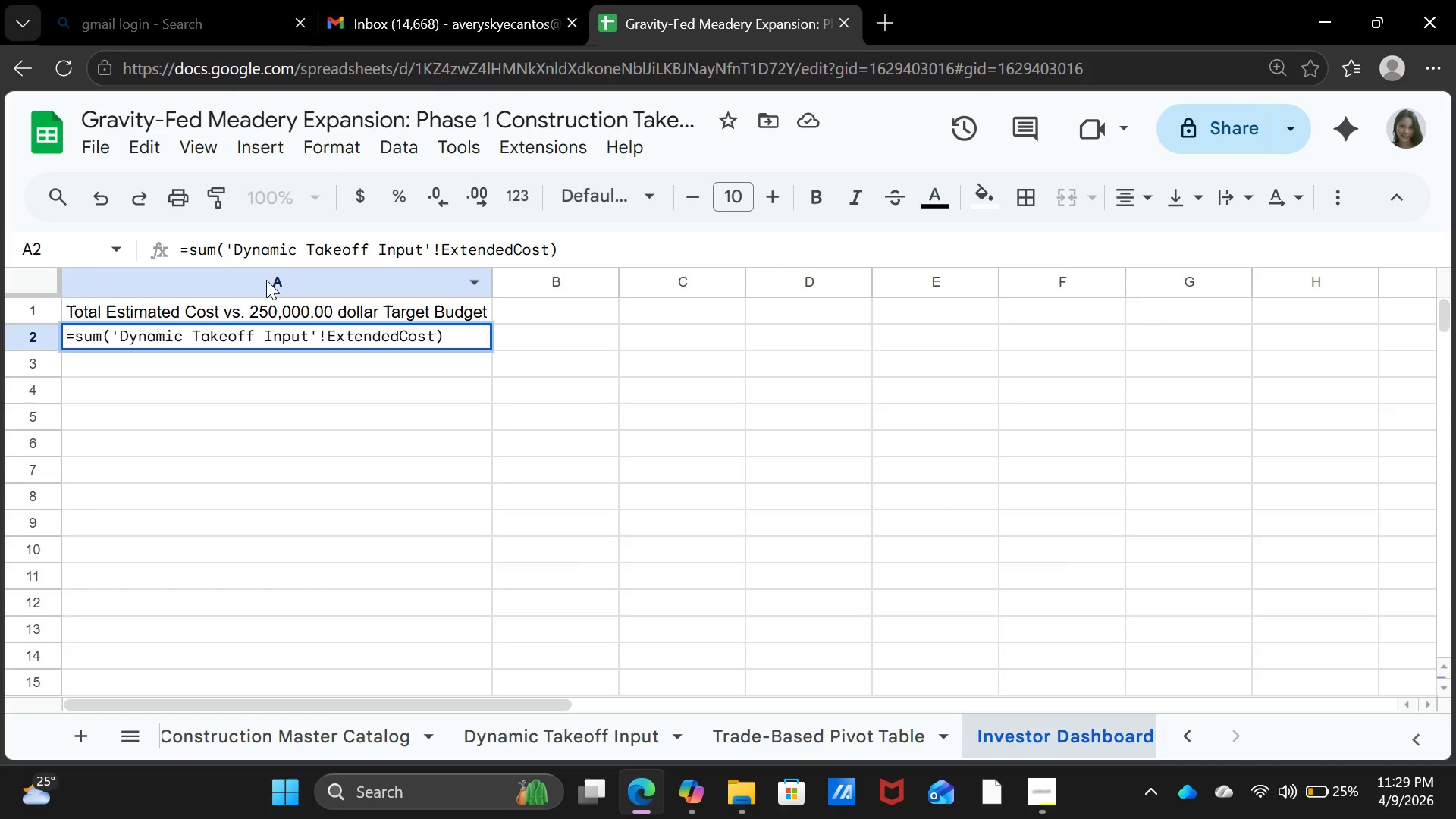 
key(Enter)
 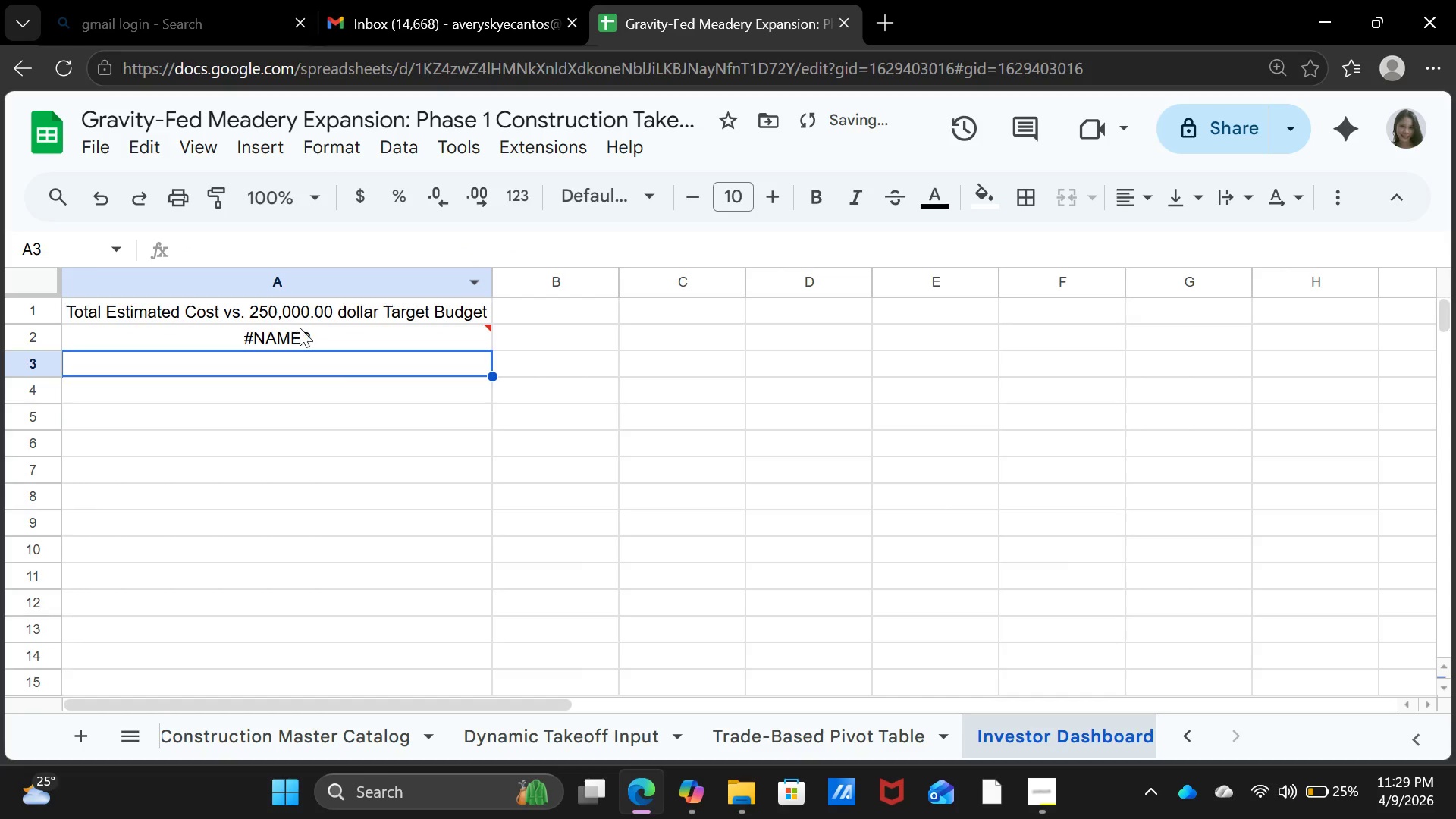 
left_click([303, 334])
 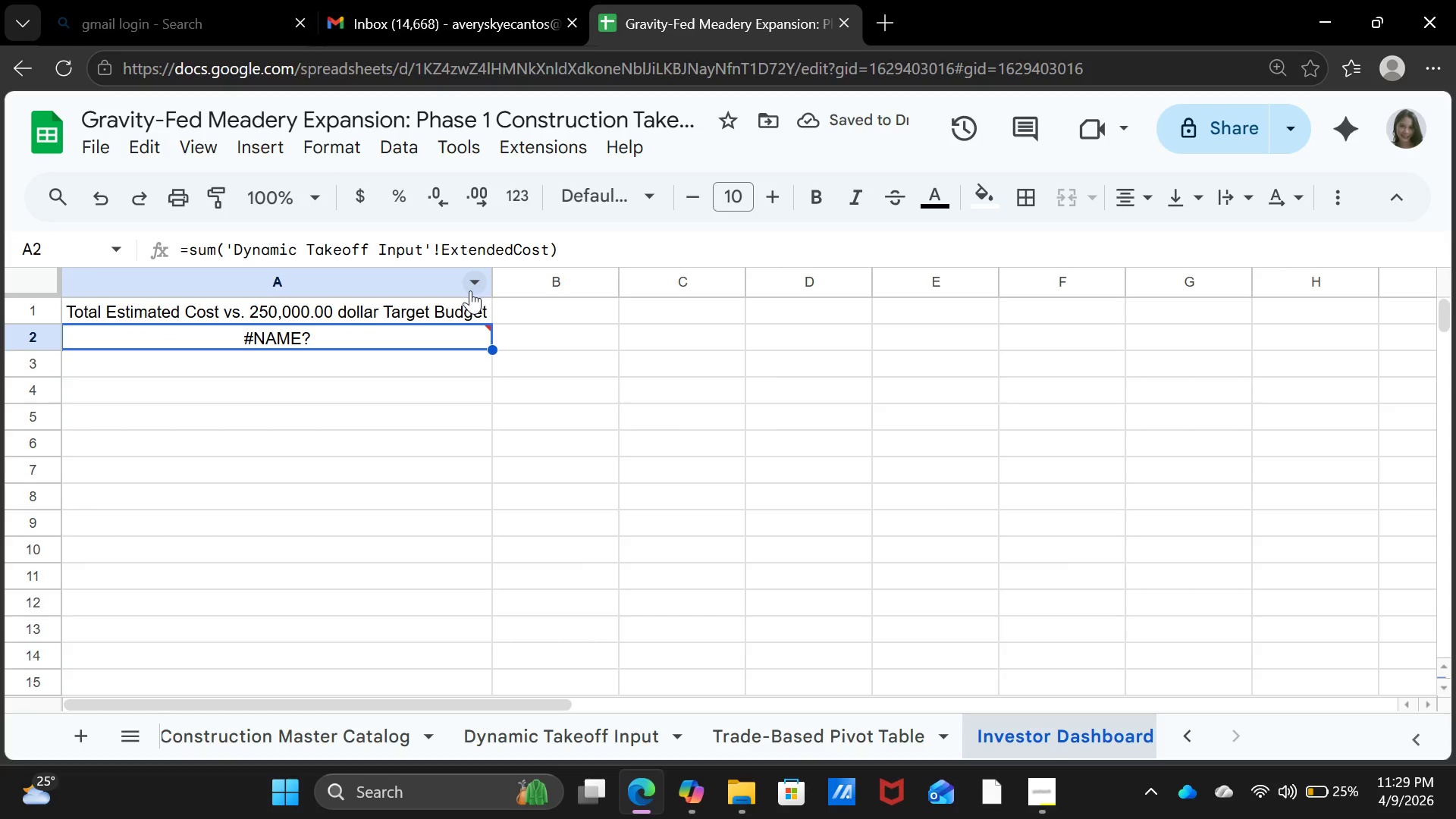 
mouse_move([390, 320])
 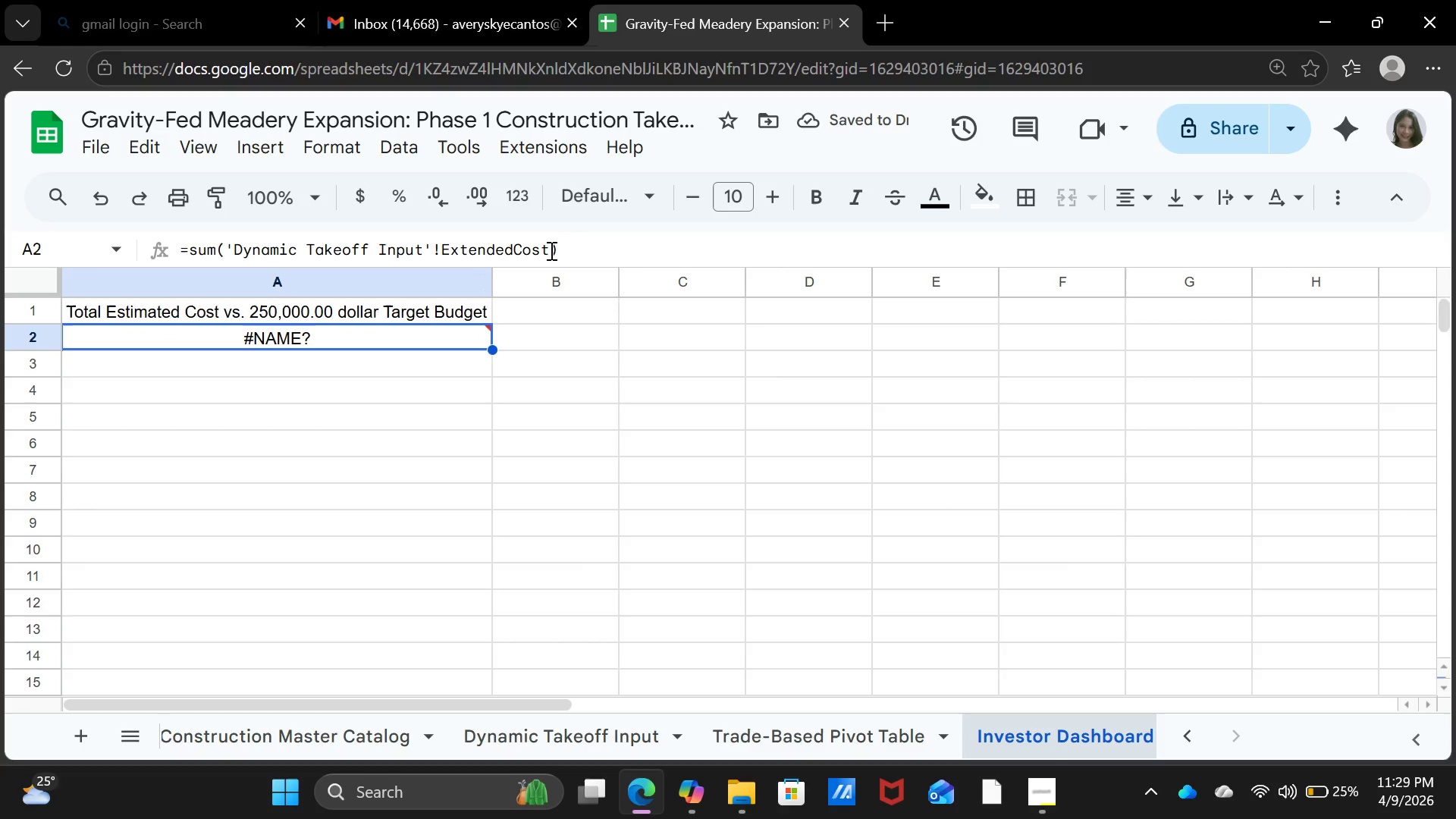 
left_click([550, 250])
 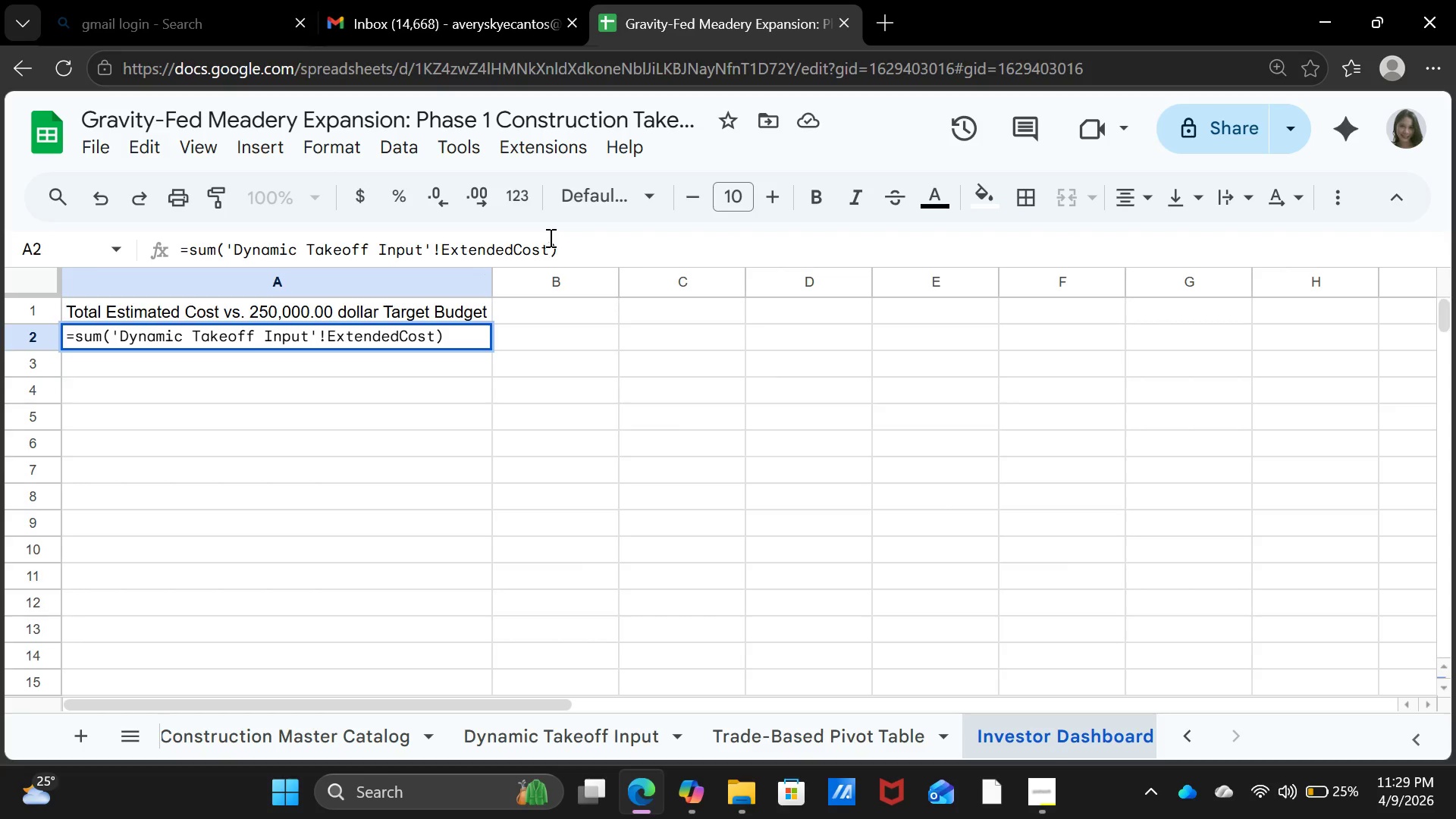 
key(Backspace)
 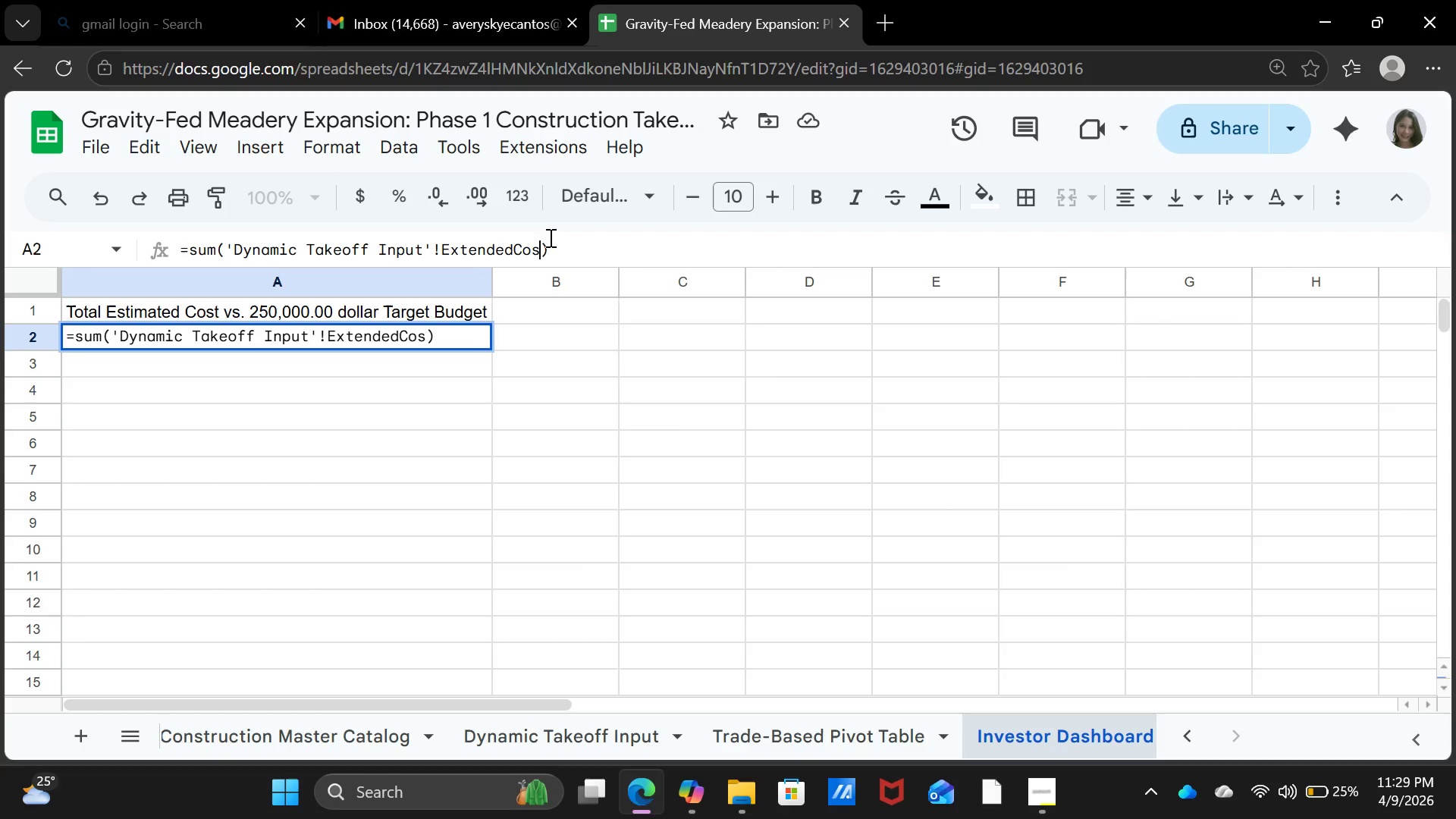 
key(Backspace)
 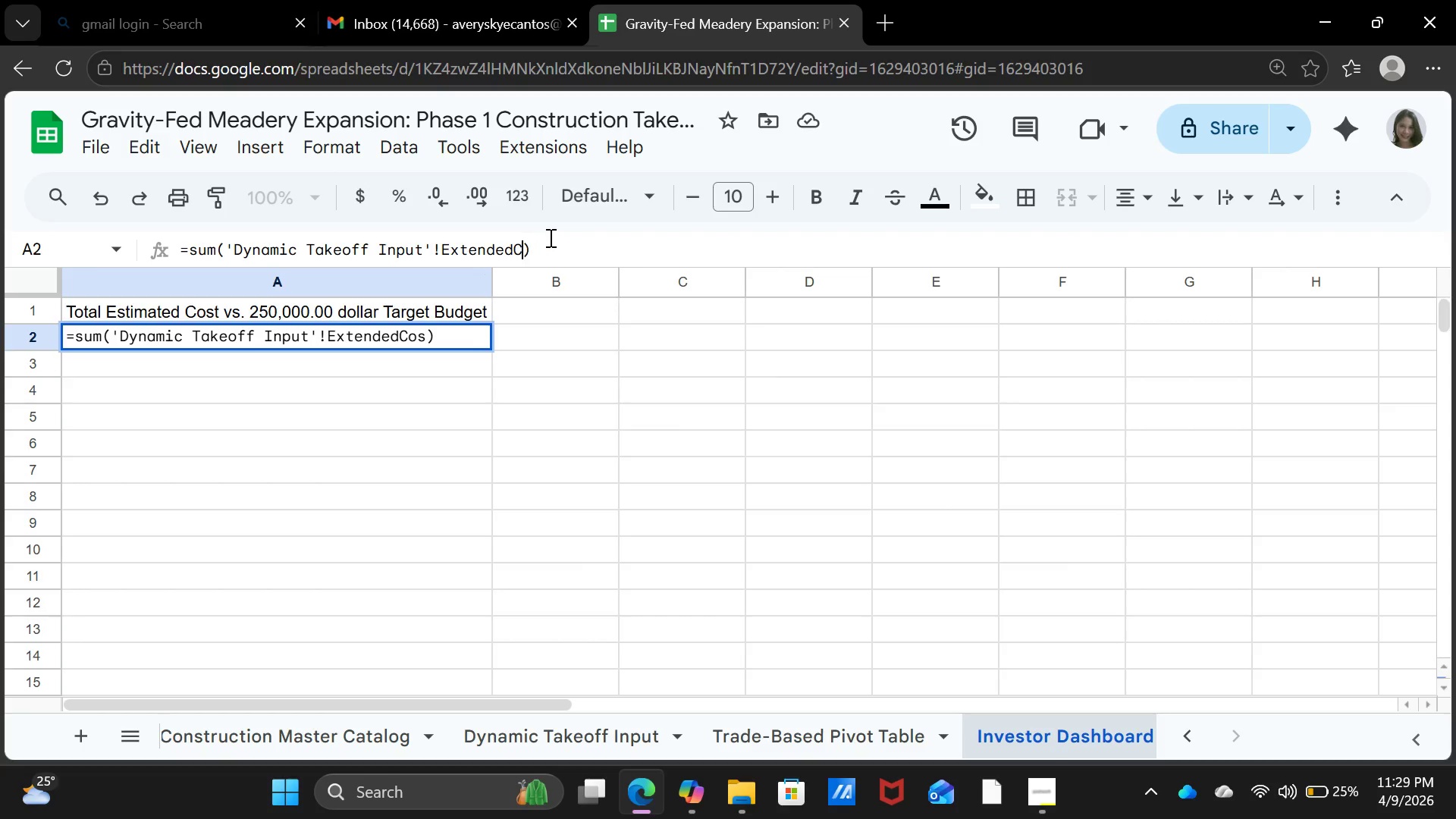 
key(Backspace)
 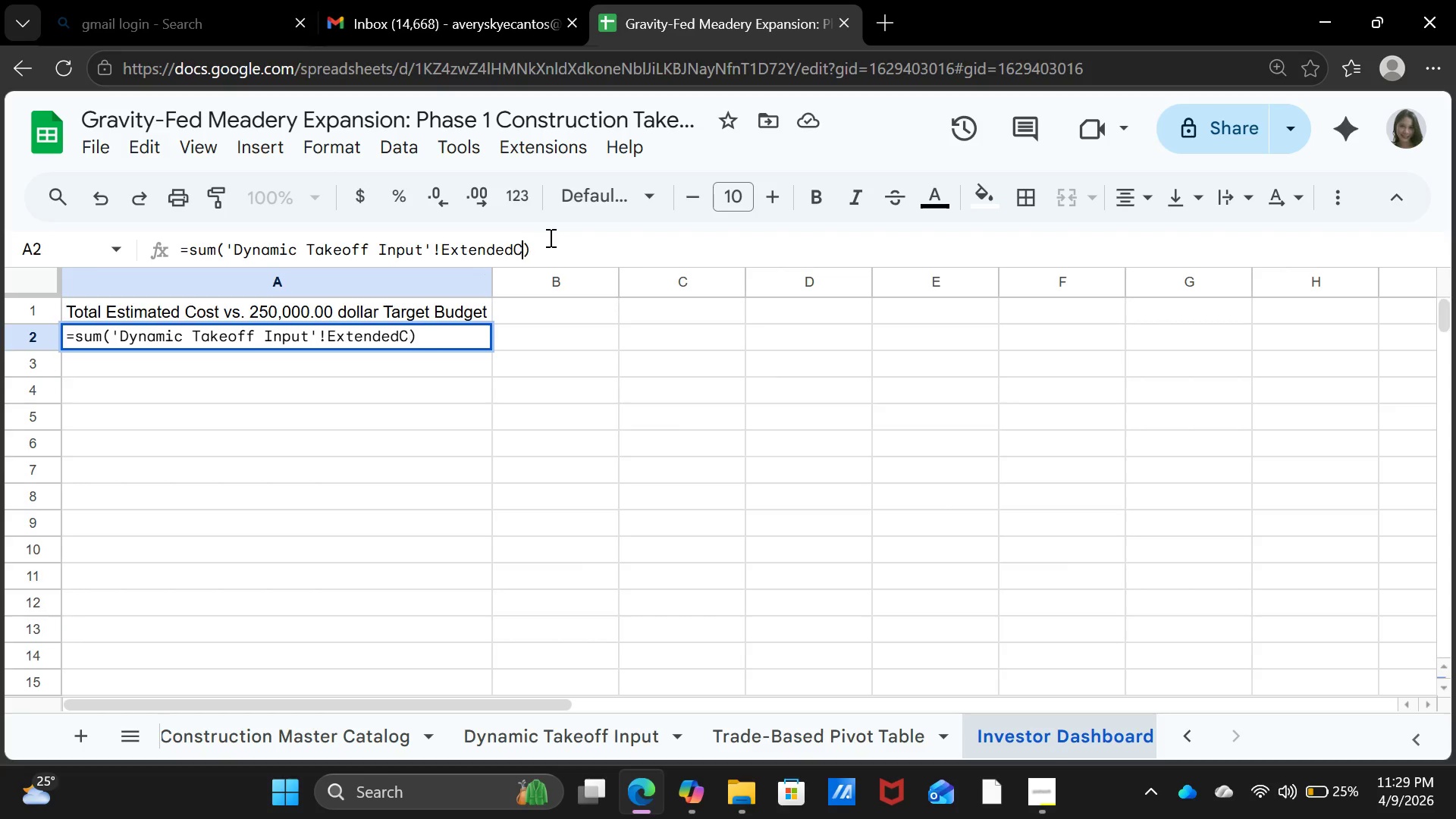 
hold_key(key=Backspace, duration=0.83)
 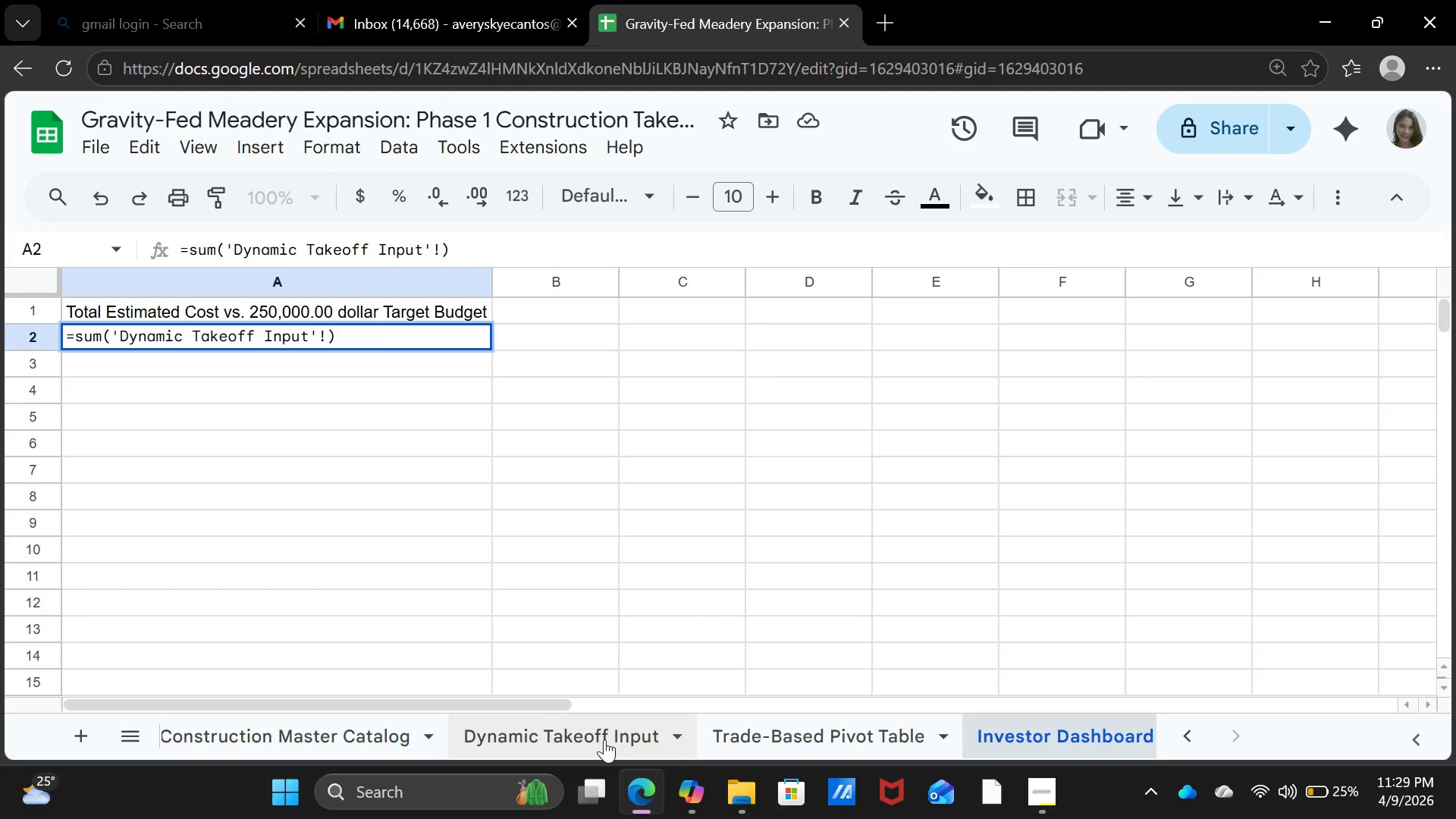 
left_click([604, 739])
 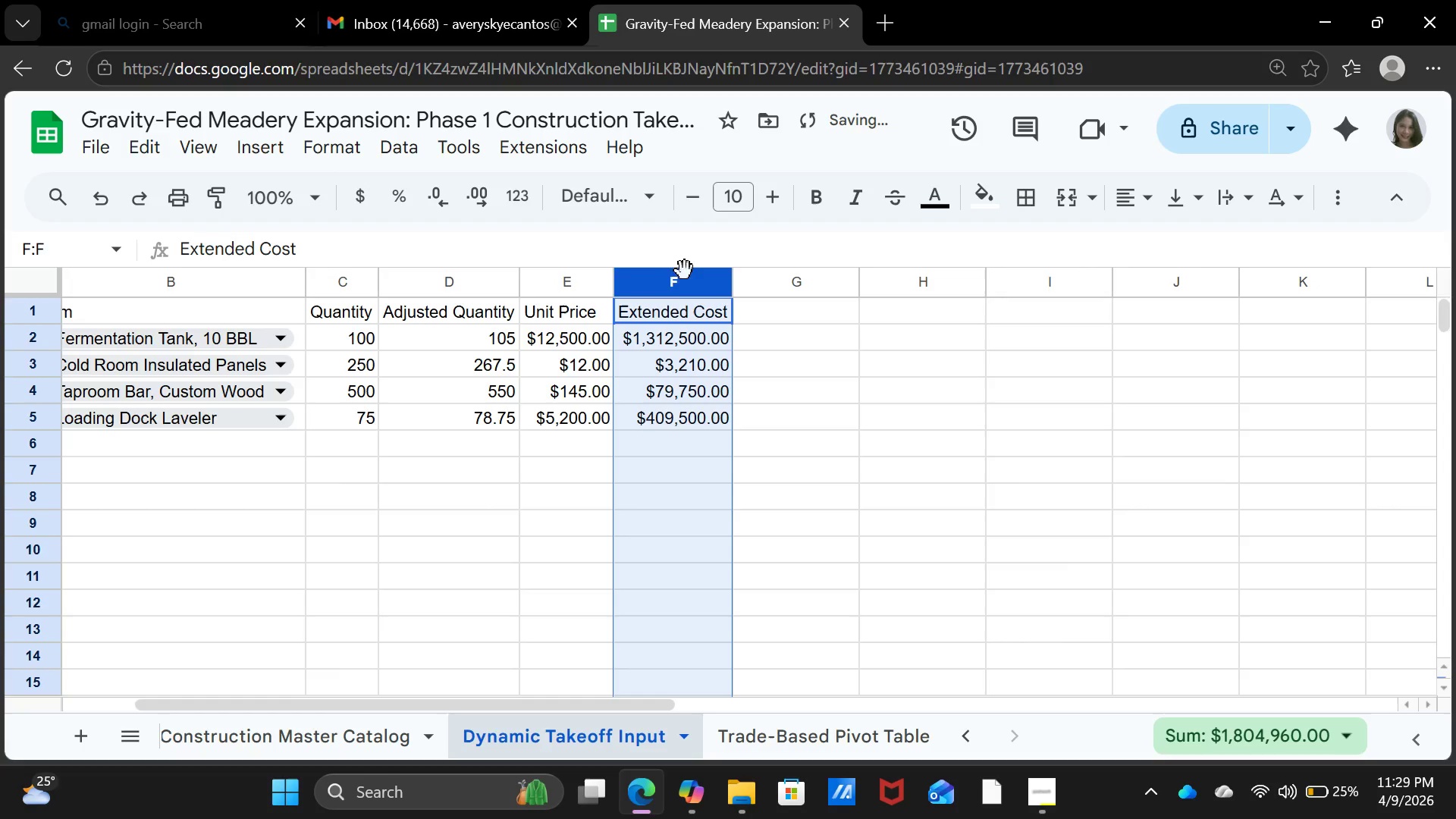 
double_click([679, 287])
 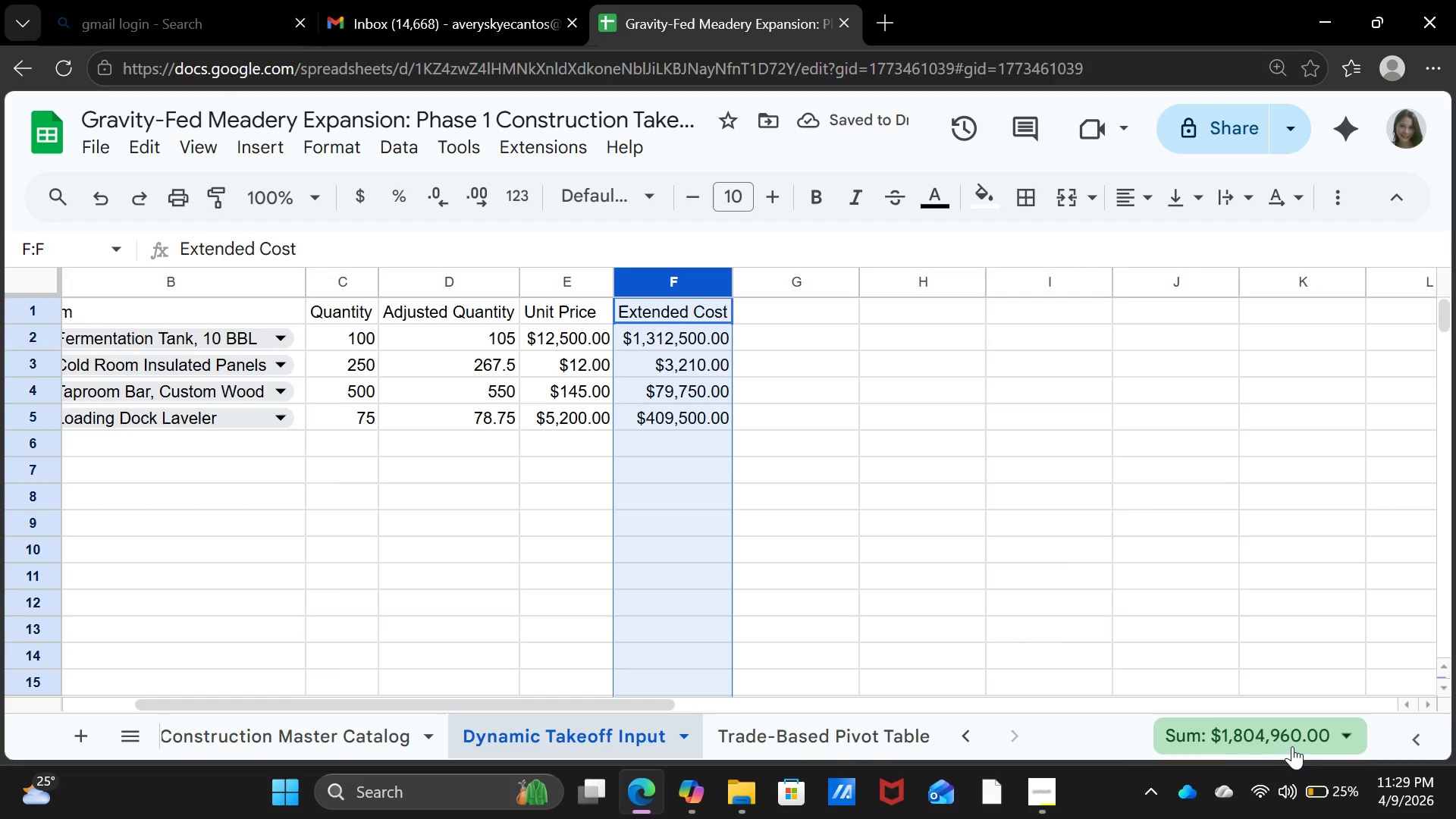 
left_click([879, 739])
 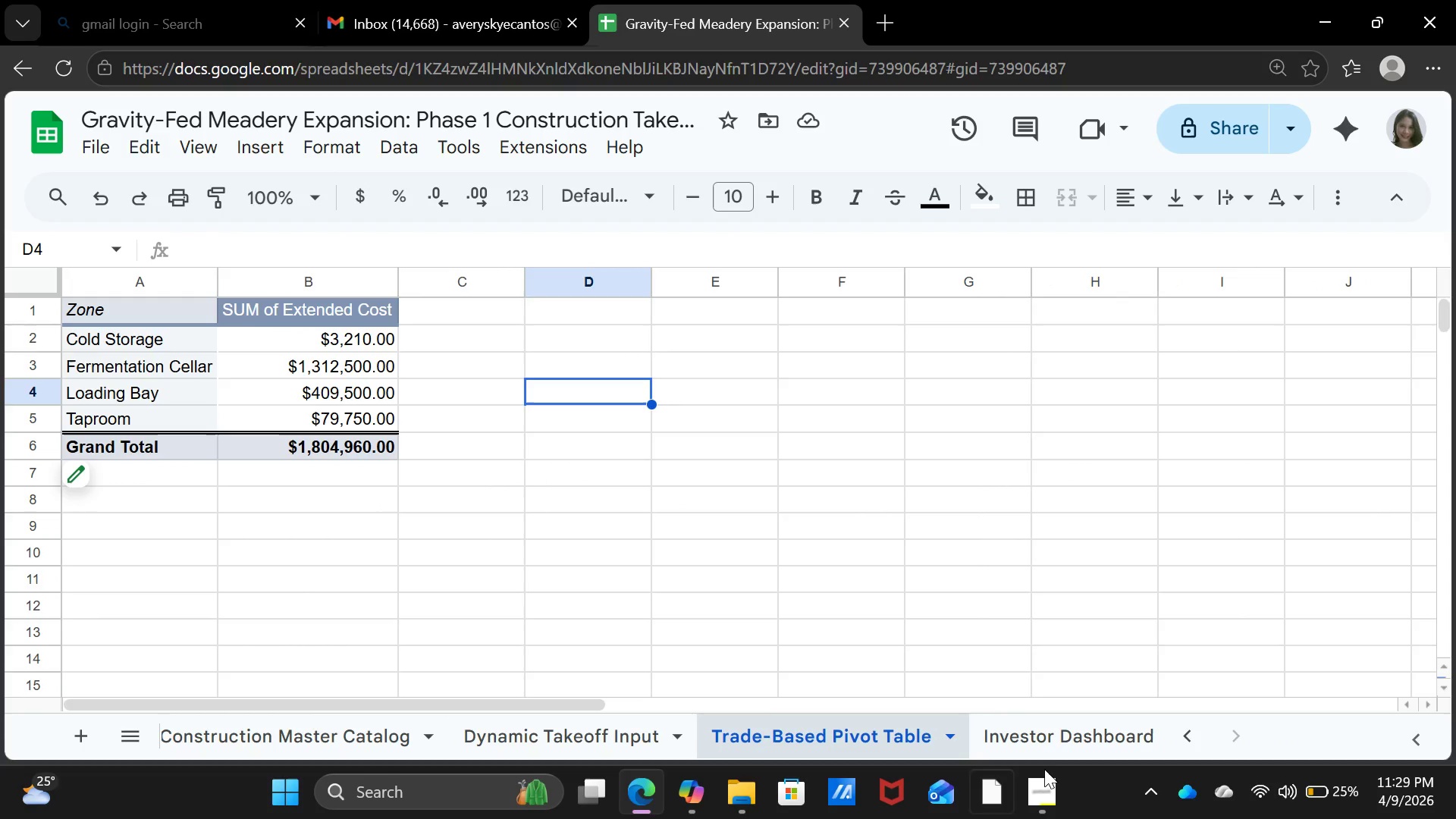 
left_click([1046, 742])
 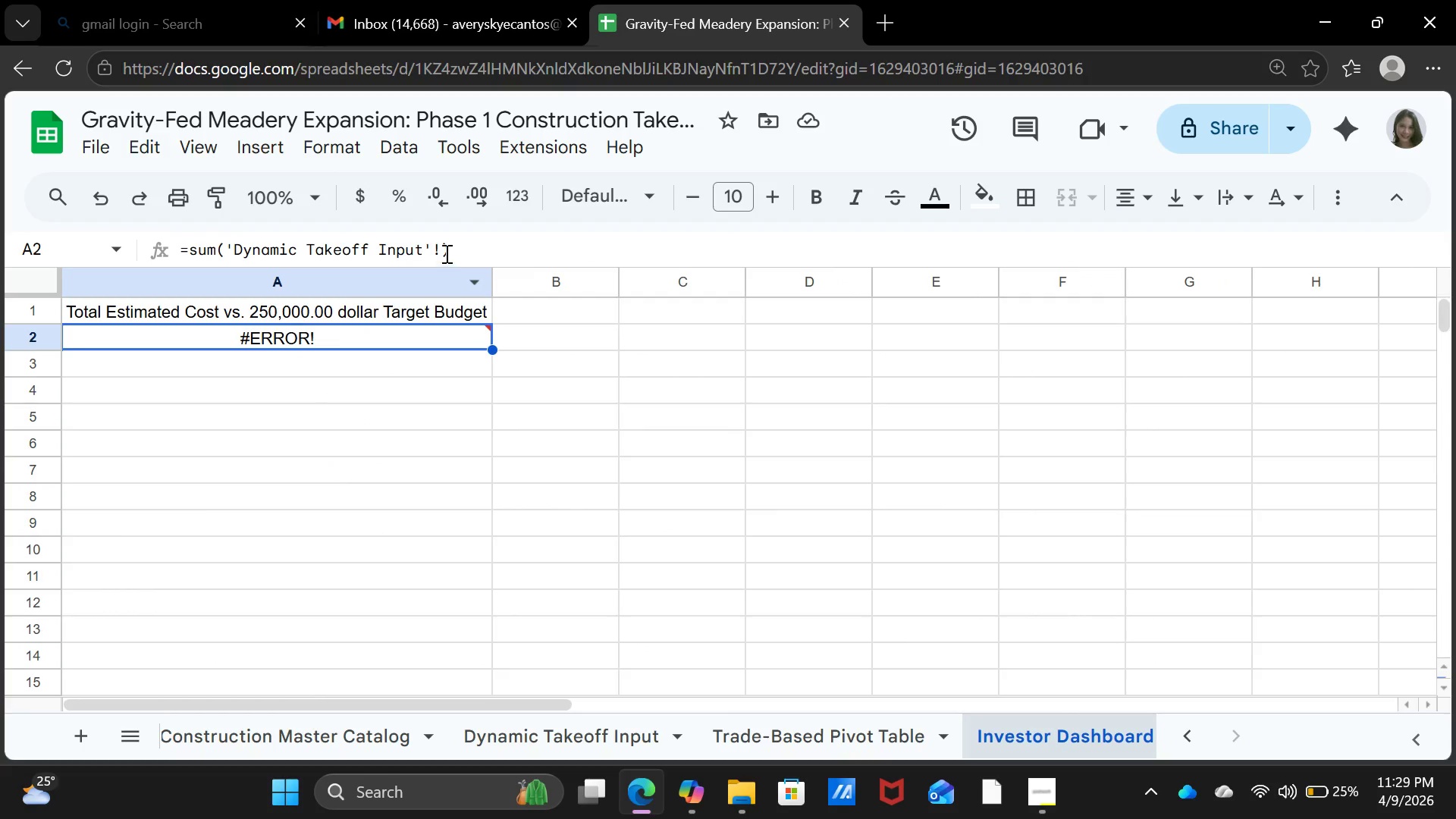 
left_click([441, 251])
 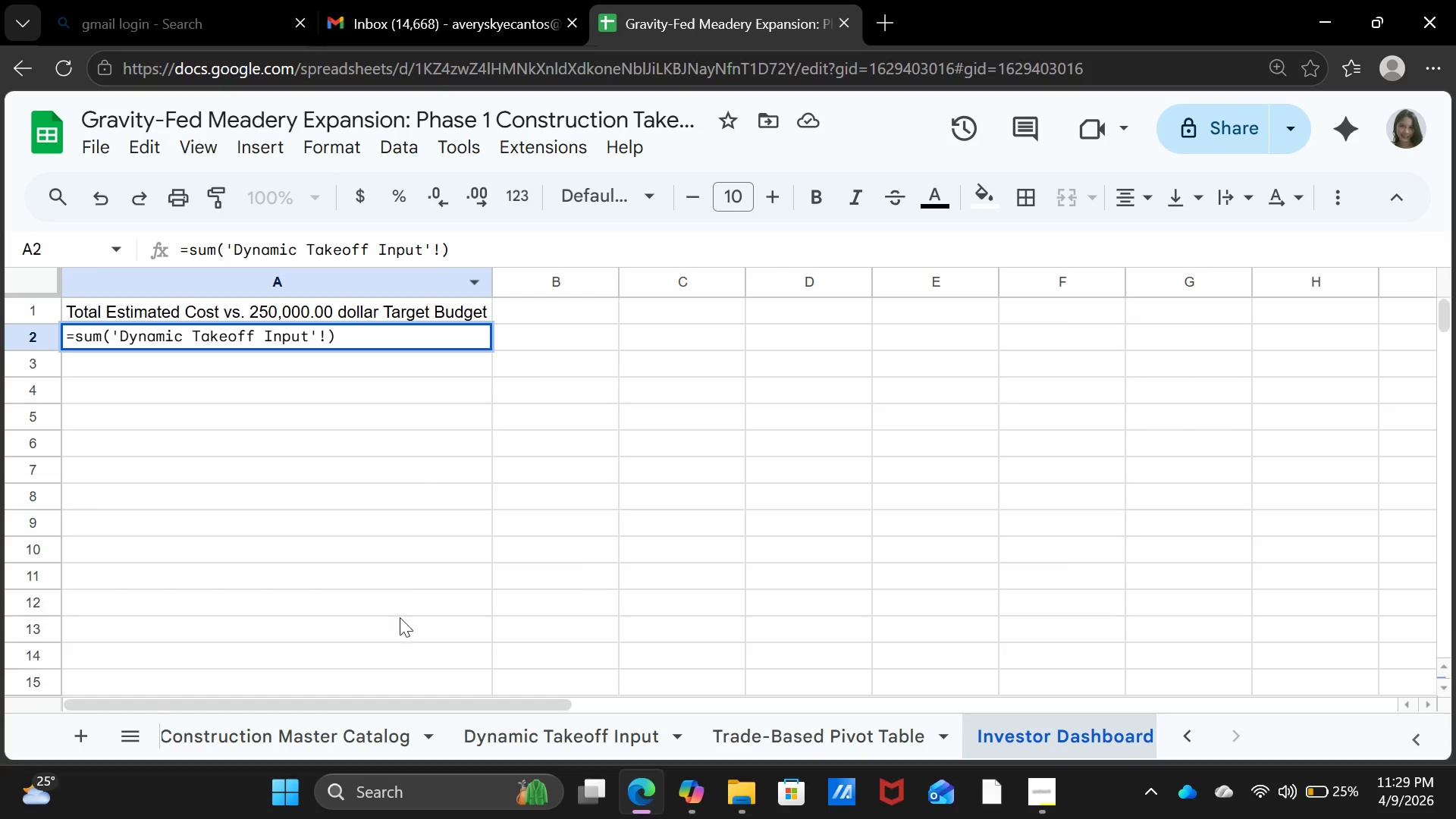 
left_click([569, 742])
 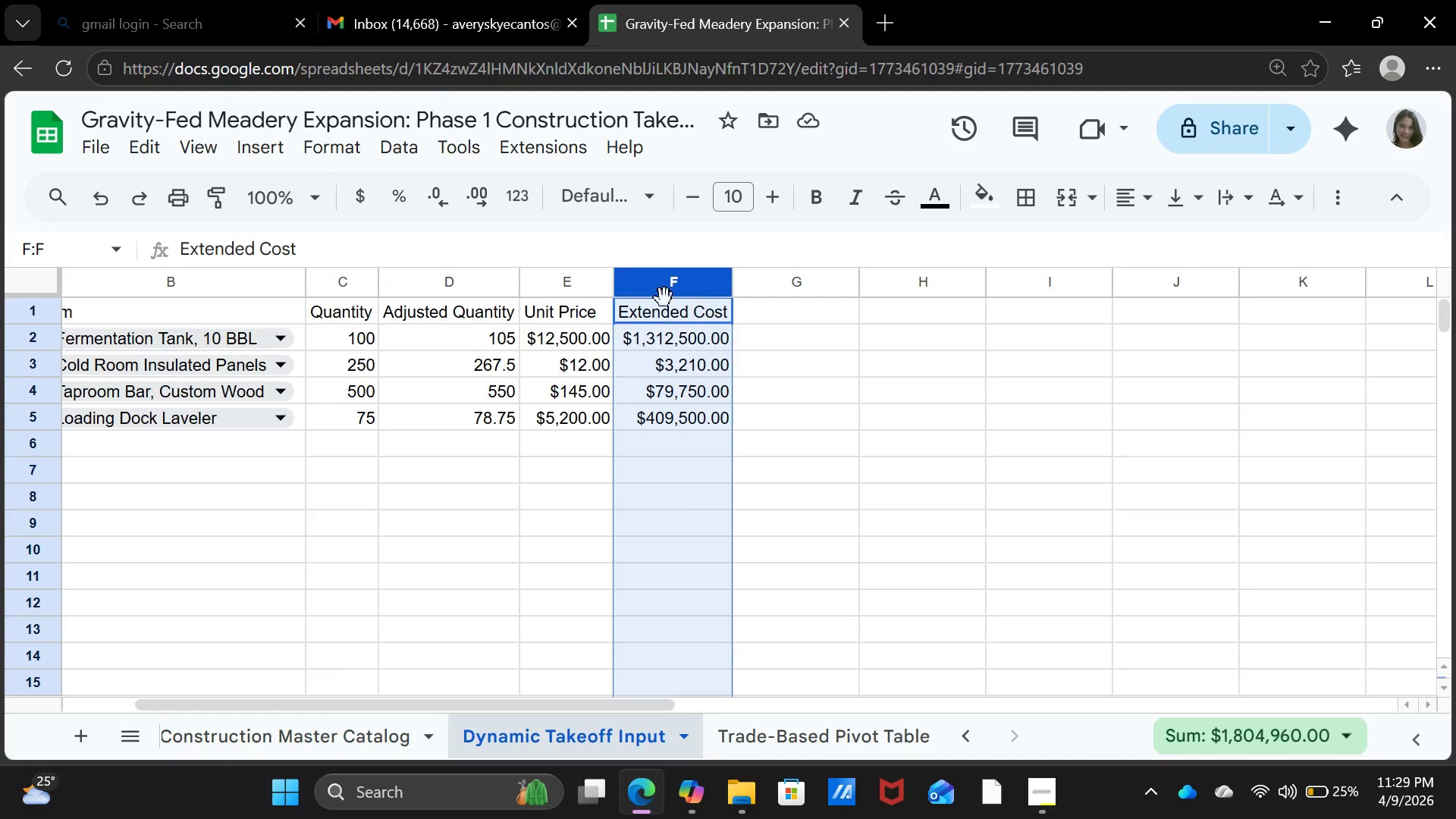 
left_click([664, 287])
 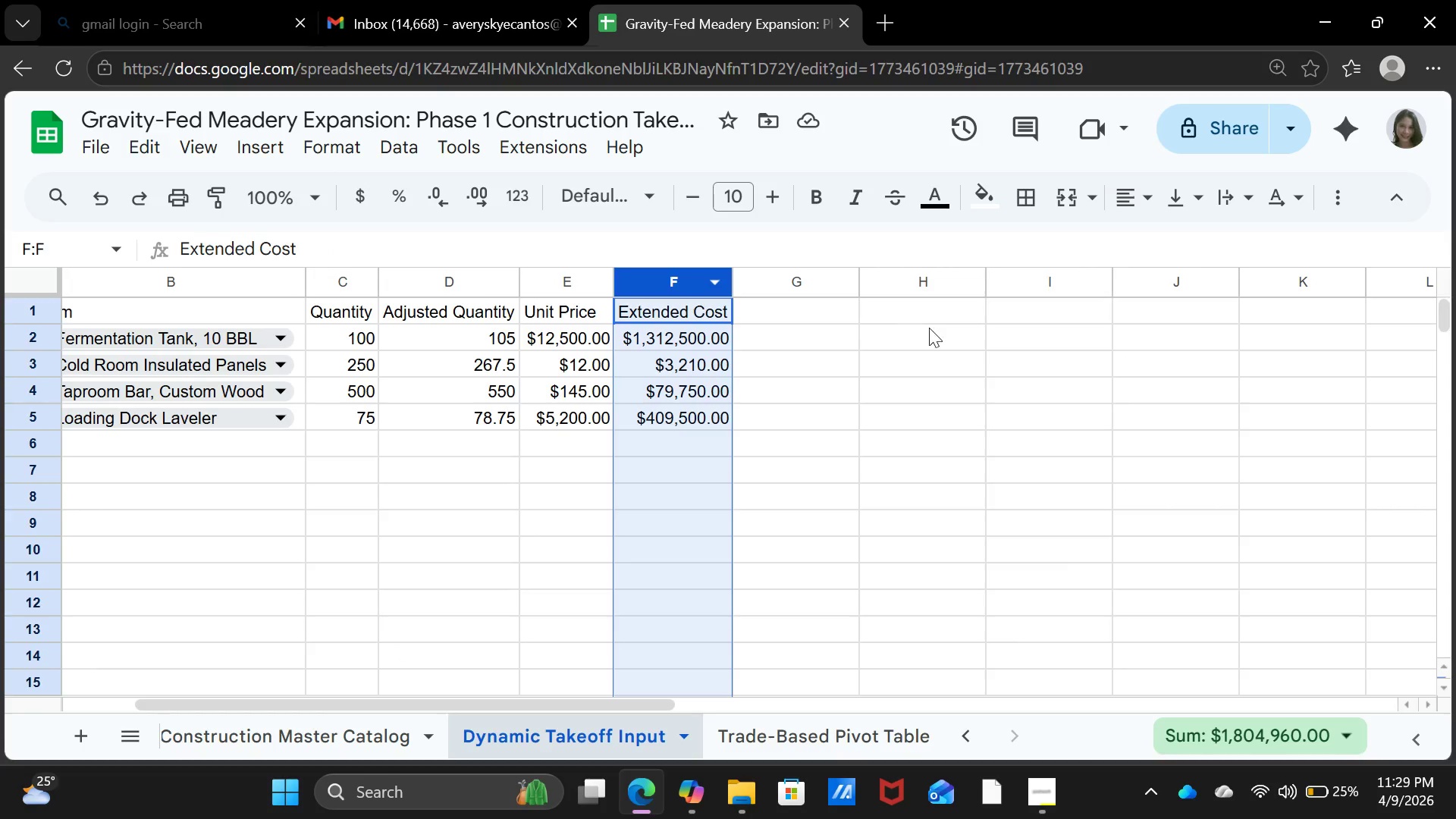 
left_click([936, 334])
 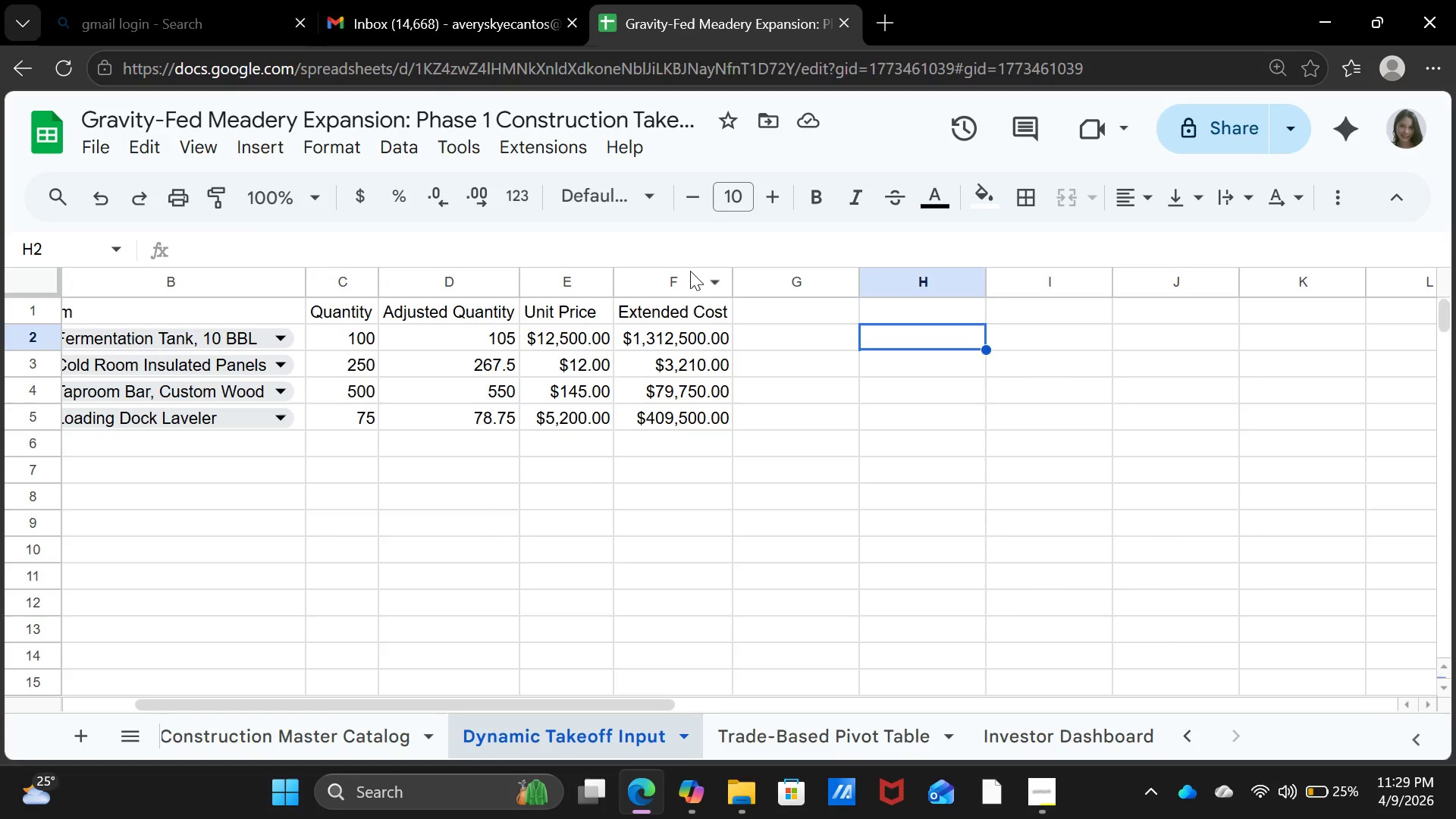 
left_click([689, 270])
 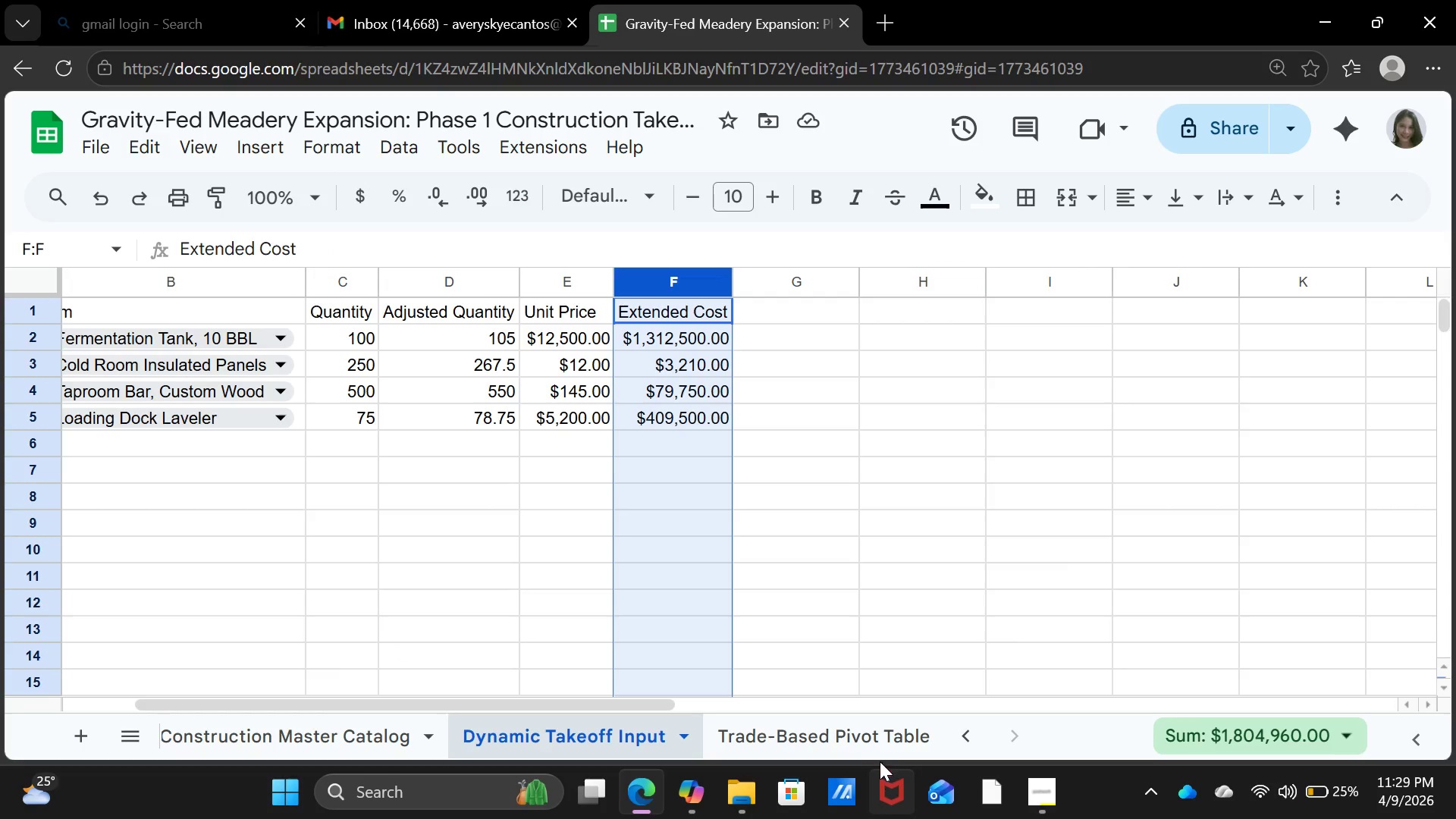 
left_click([874, 749])
 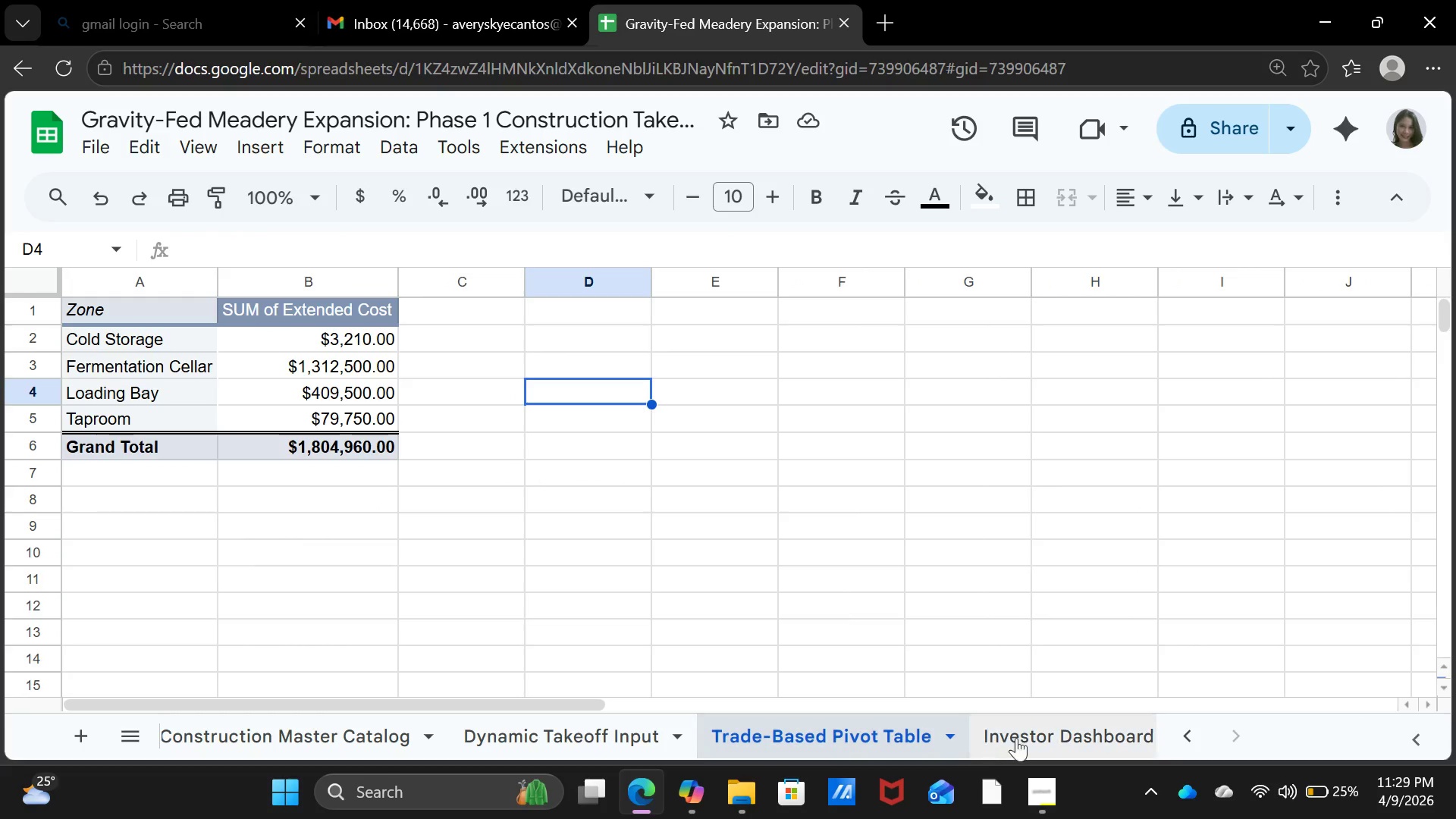 
double_click([1033, 735])
 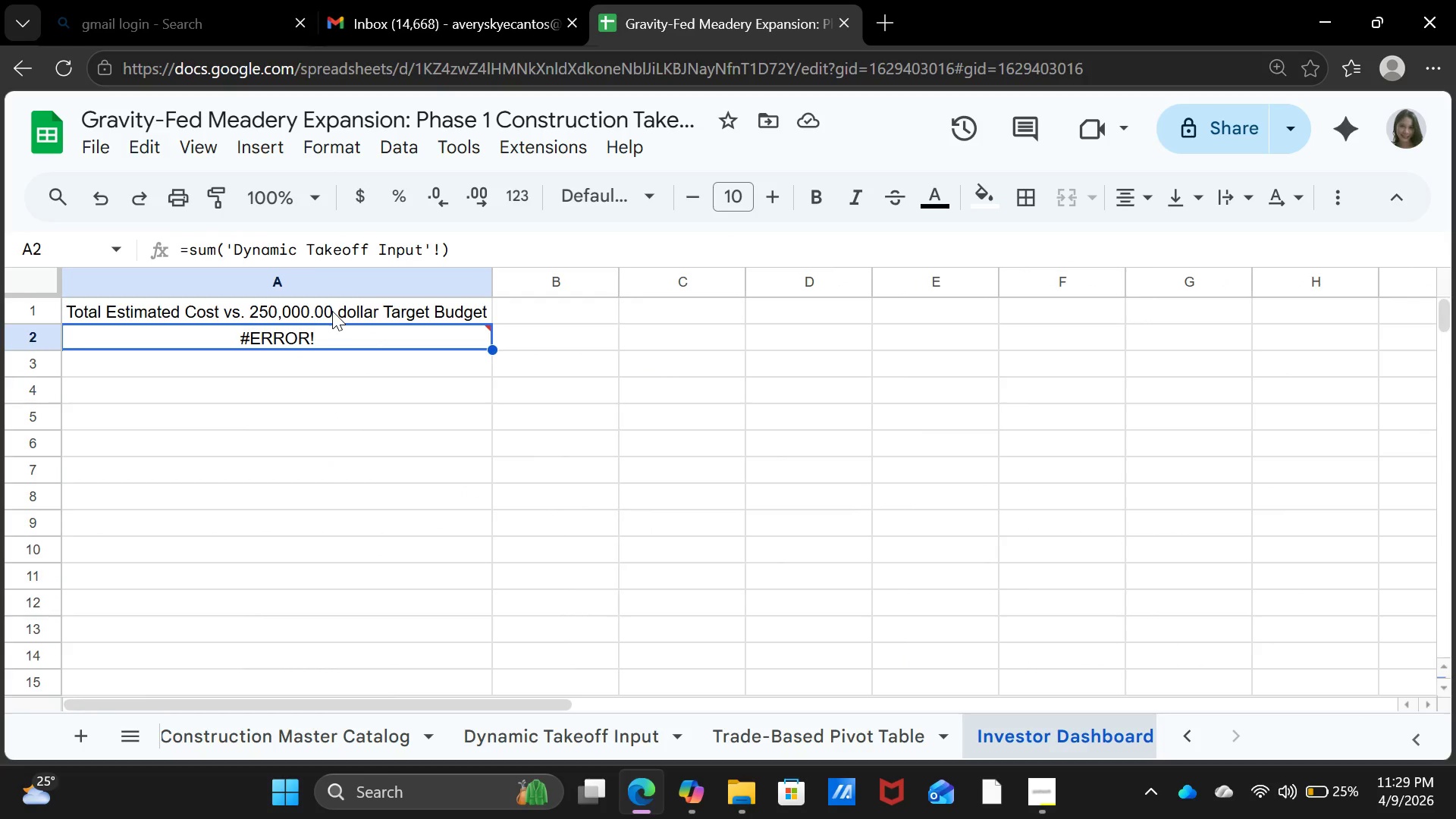 
wait(7.88)
 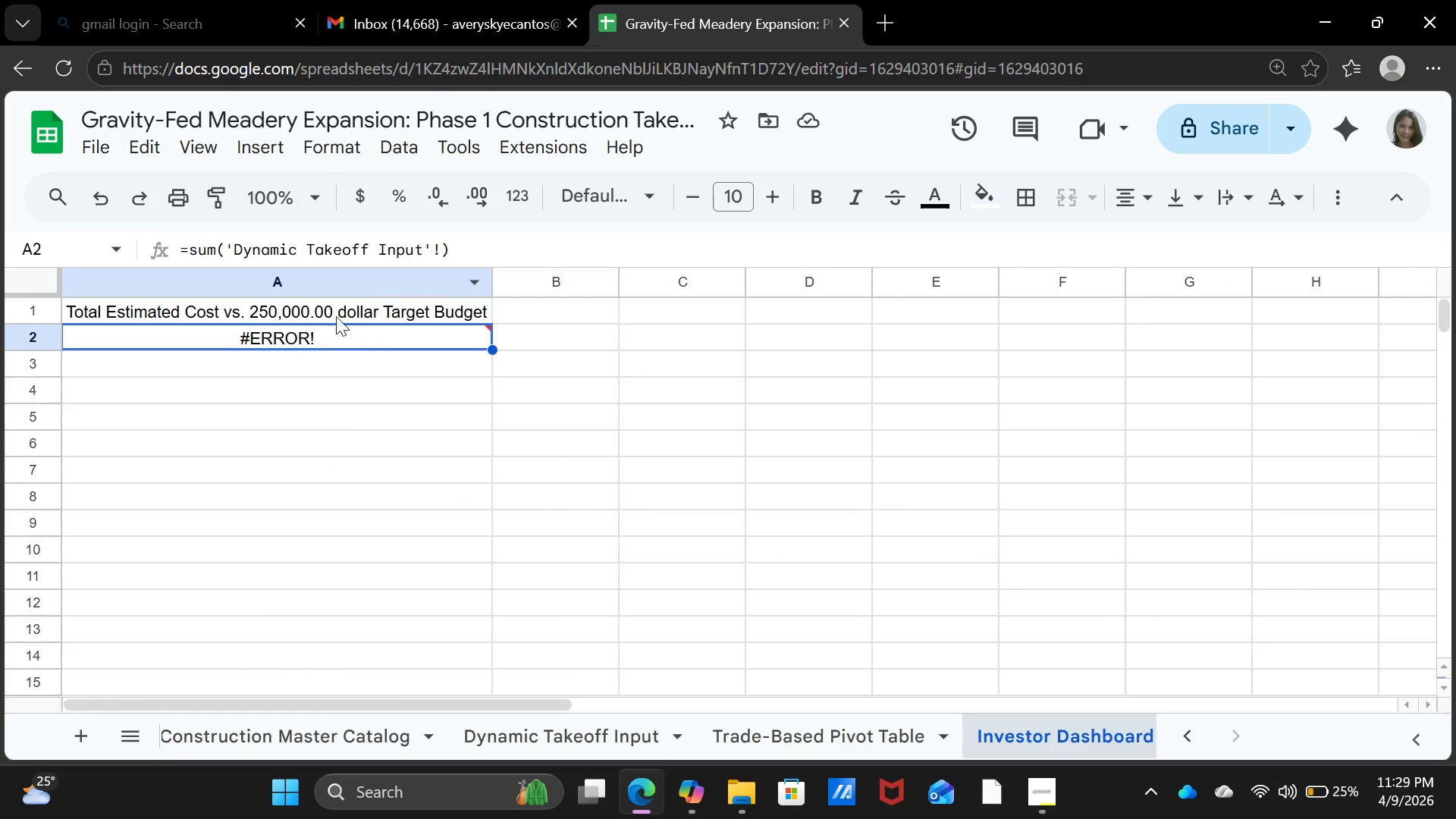 
left_click([441, 246])
 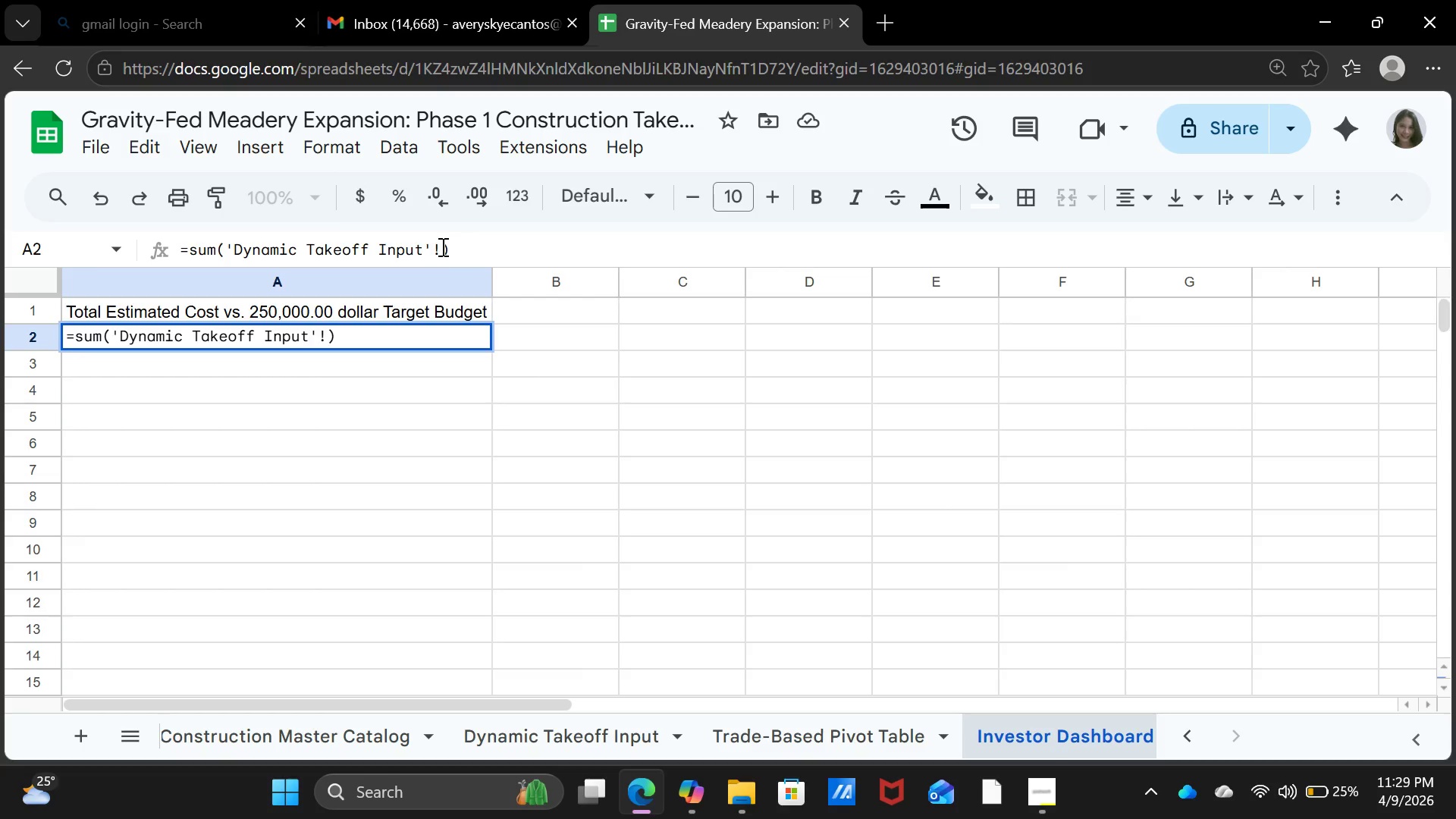 
hold_key(key=Backspace, duration=1.09)
 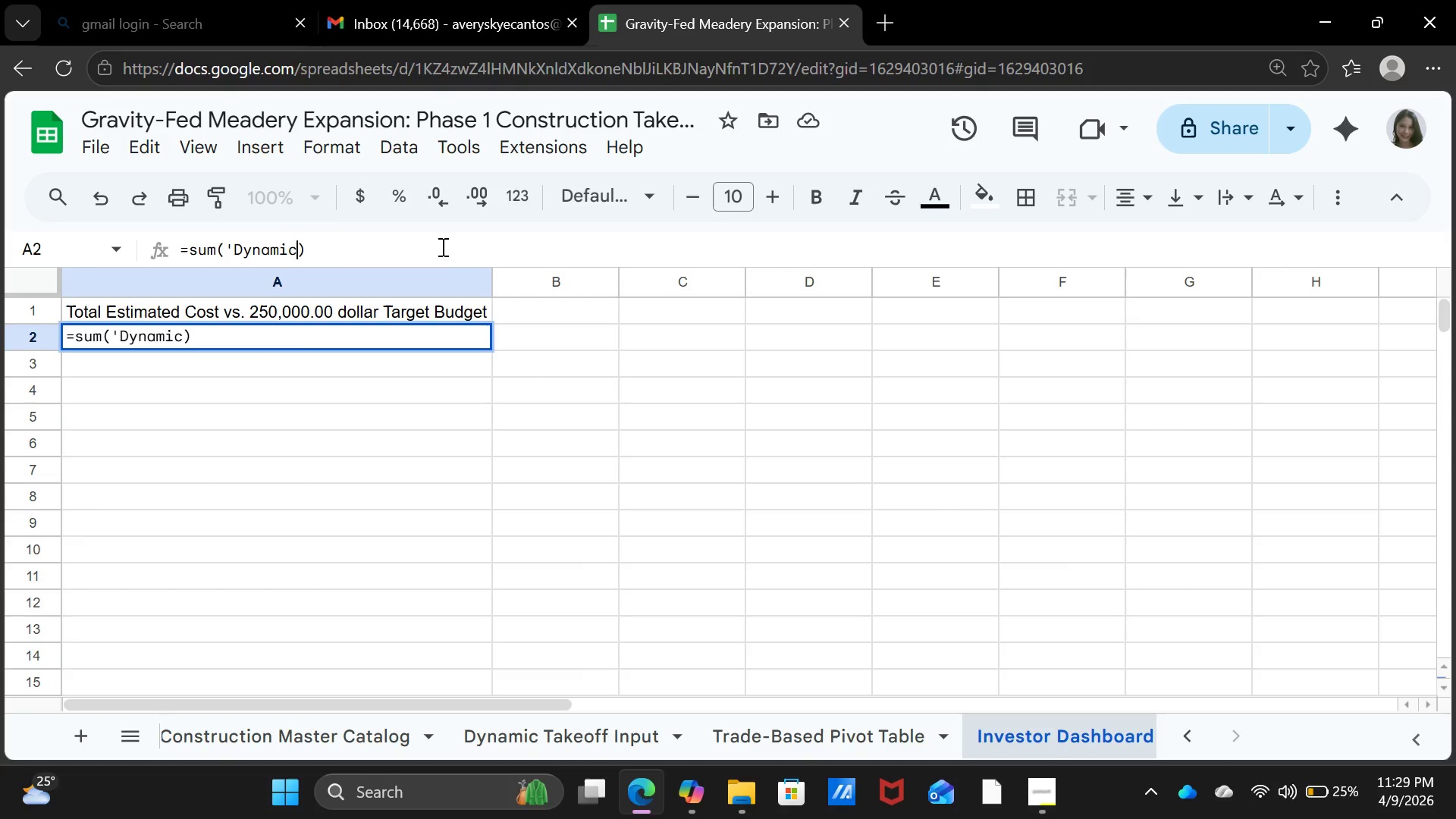 
key(Backspace)
 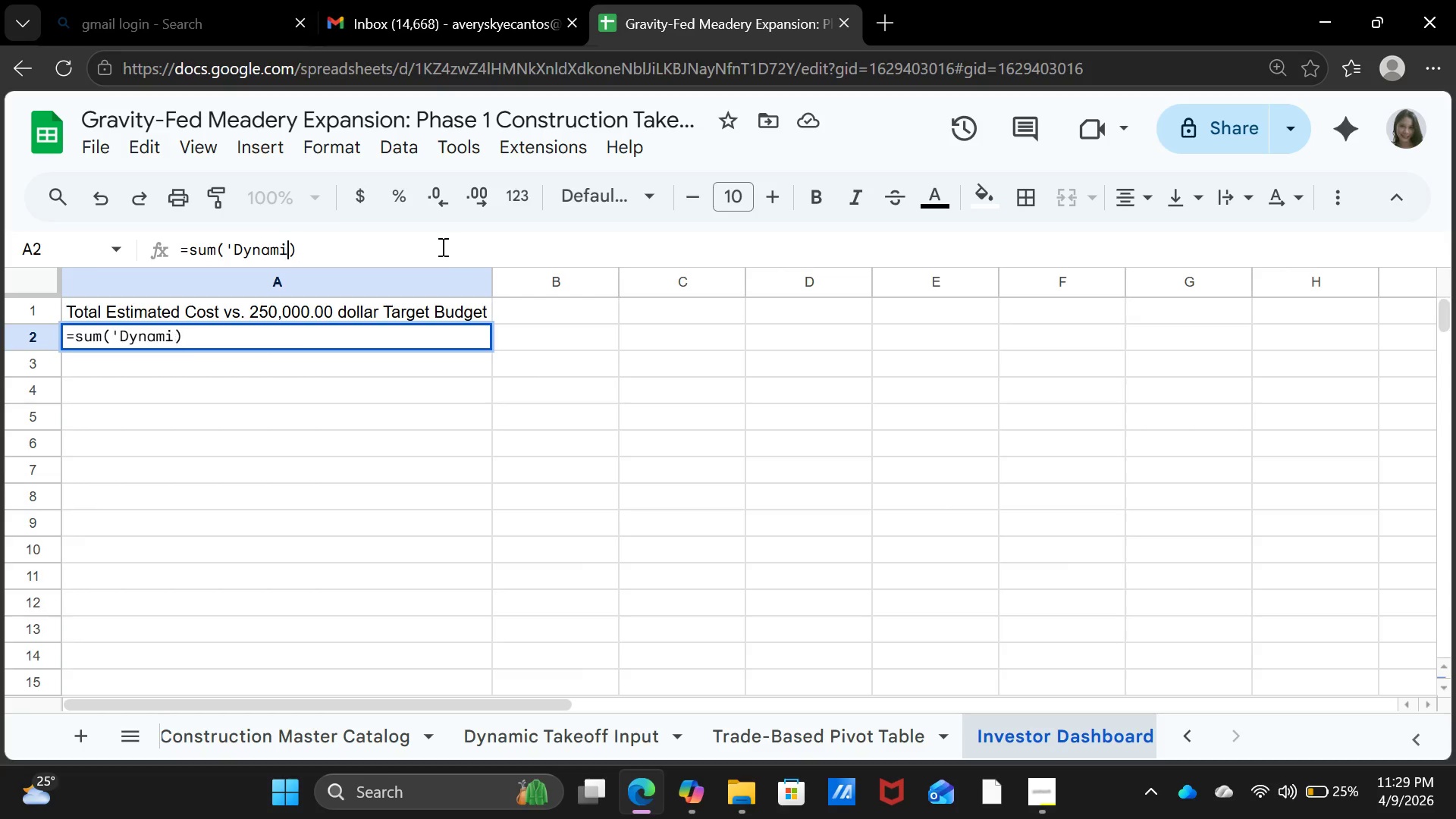 
key(Backspace)
 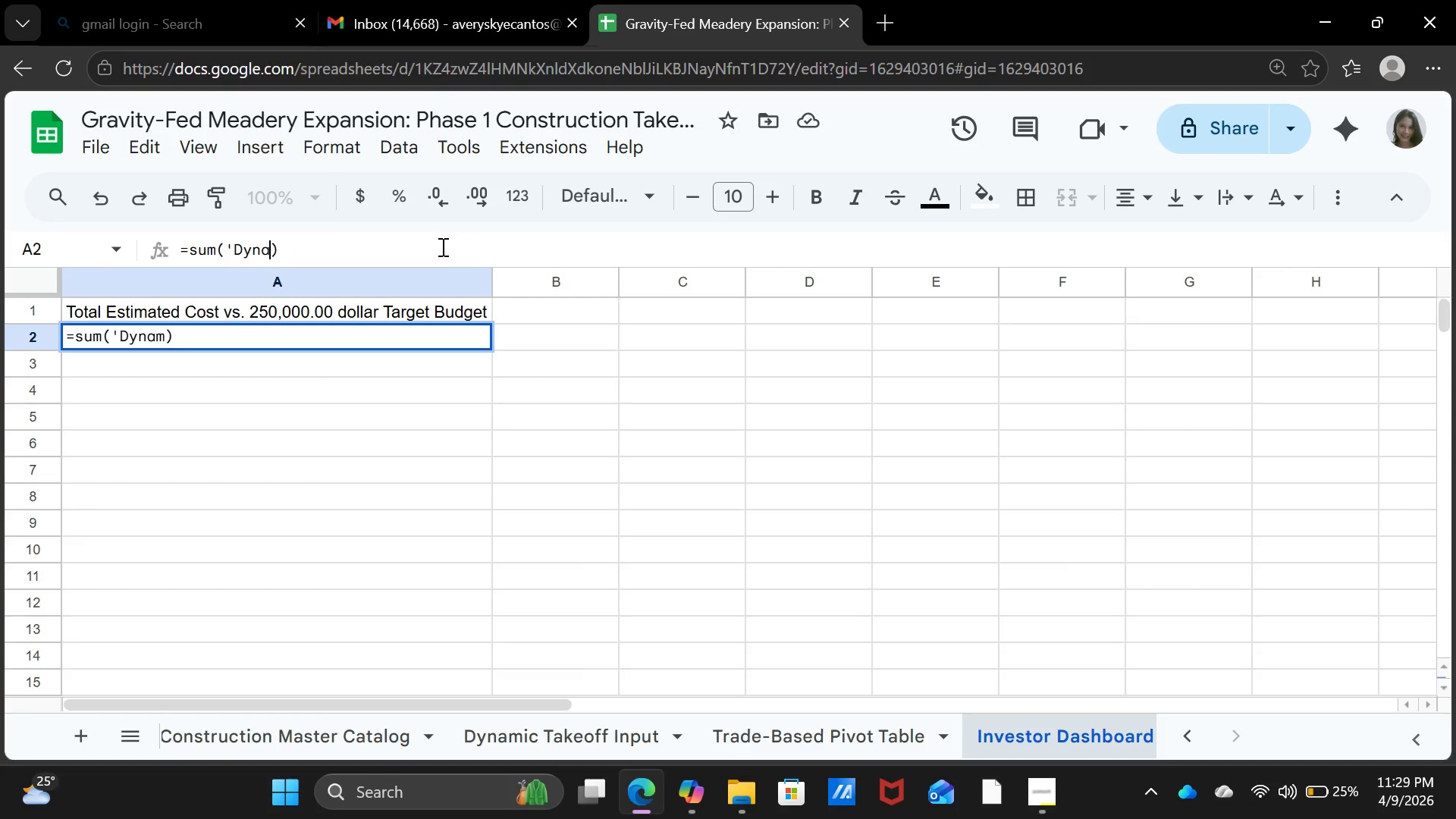 
key(Backspace)
 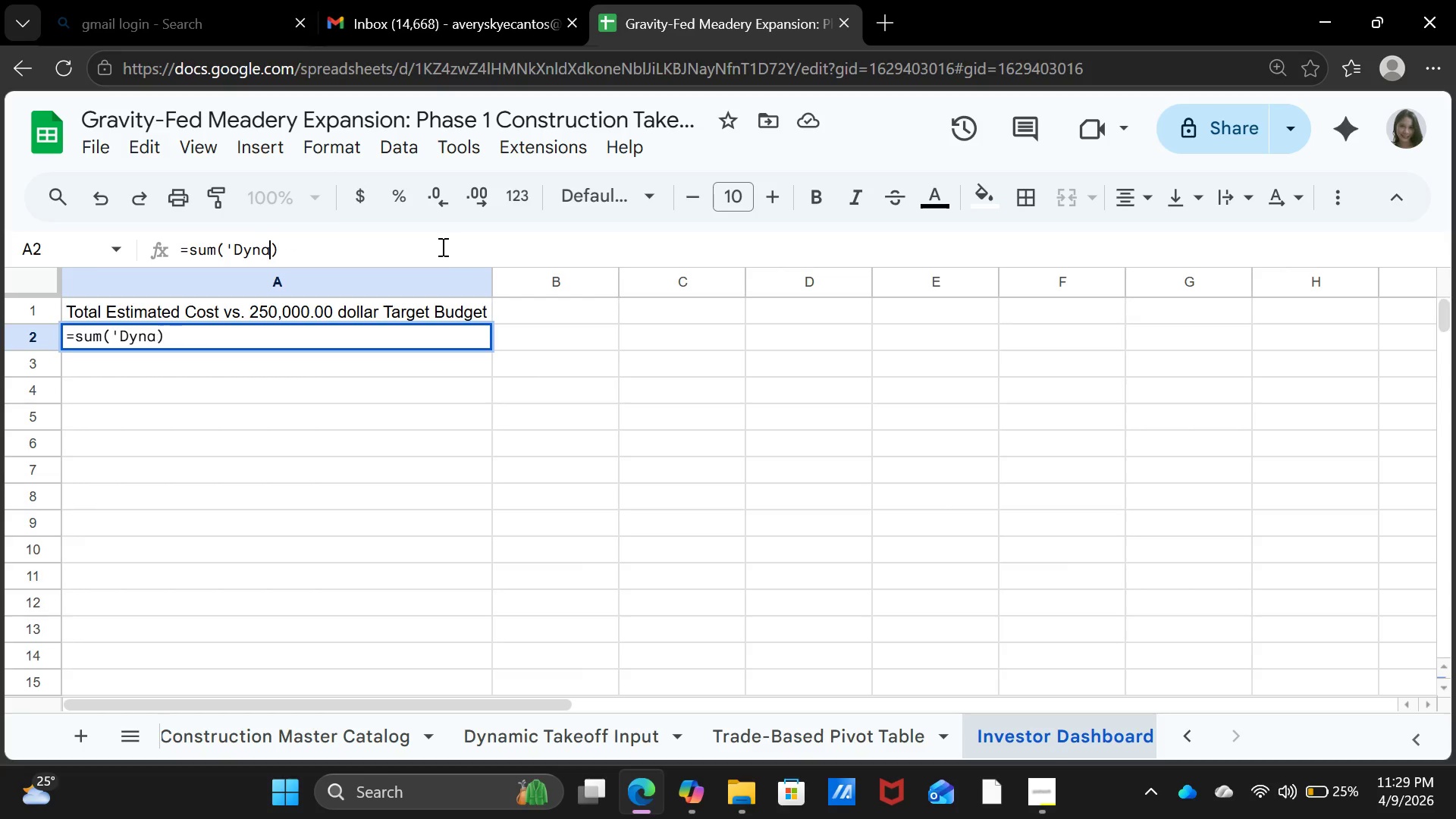 
key(Backspace)
 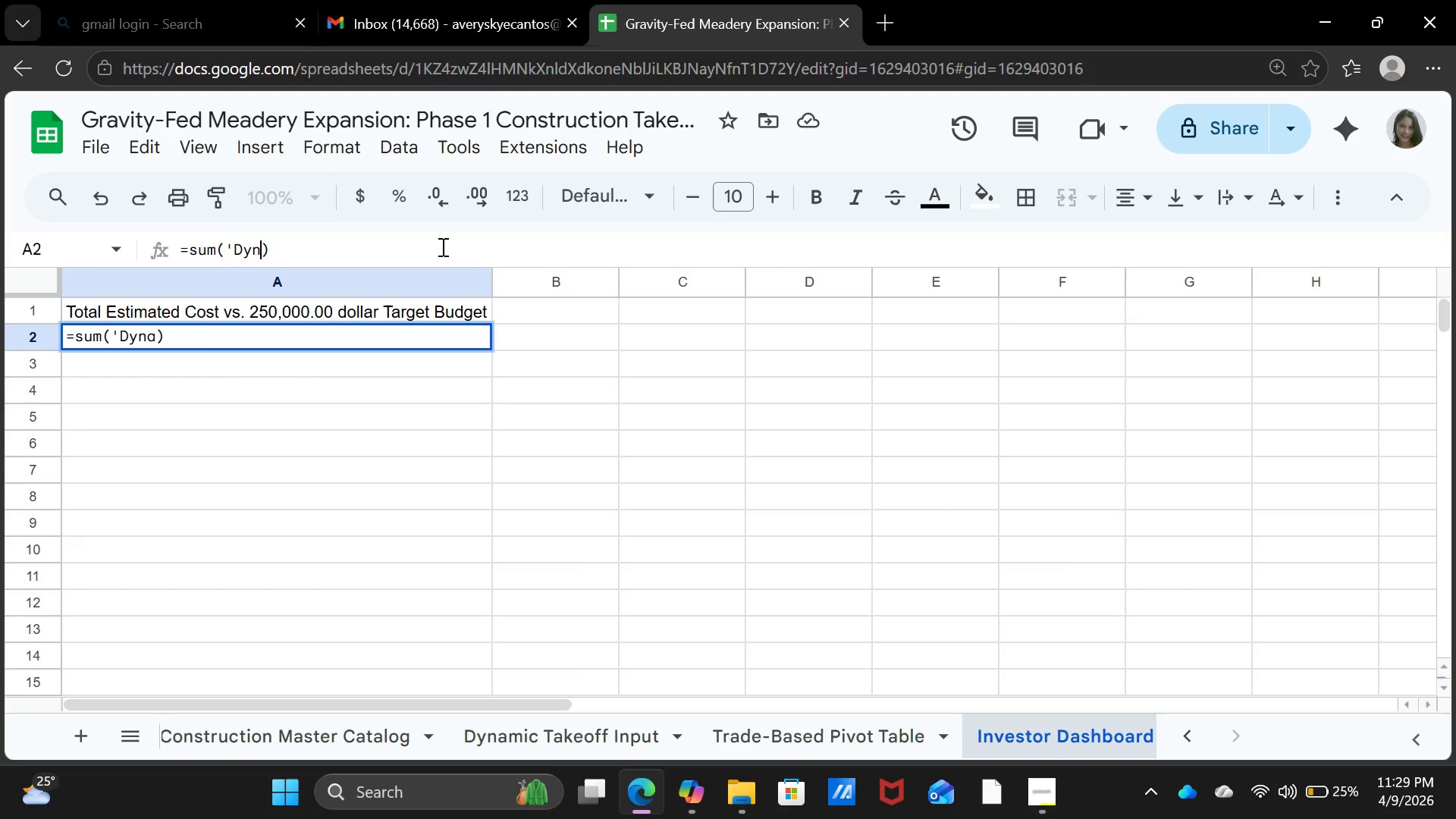 
key(Backspace)
 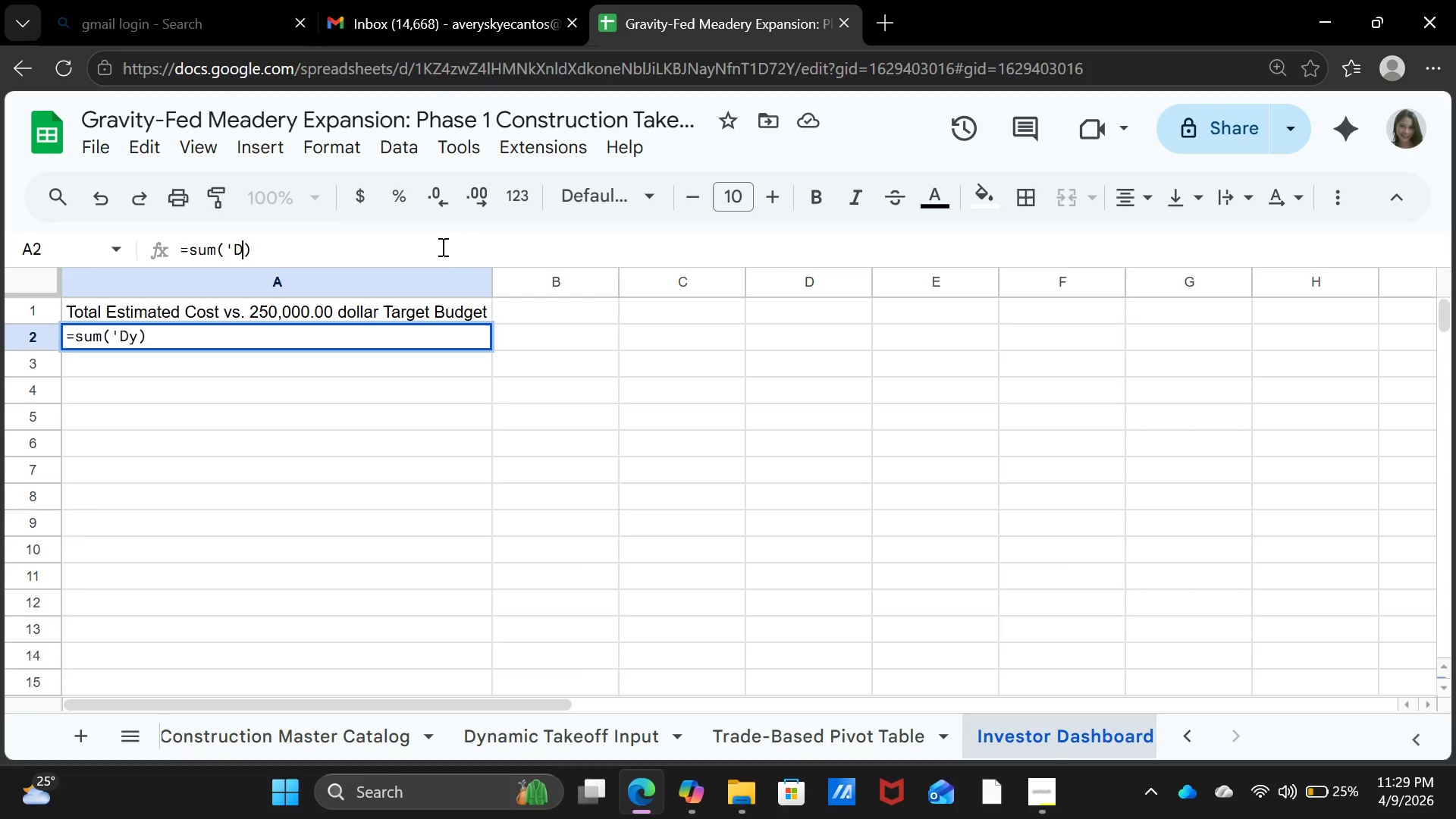 
key(Backspace)
 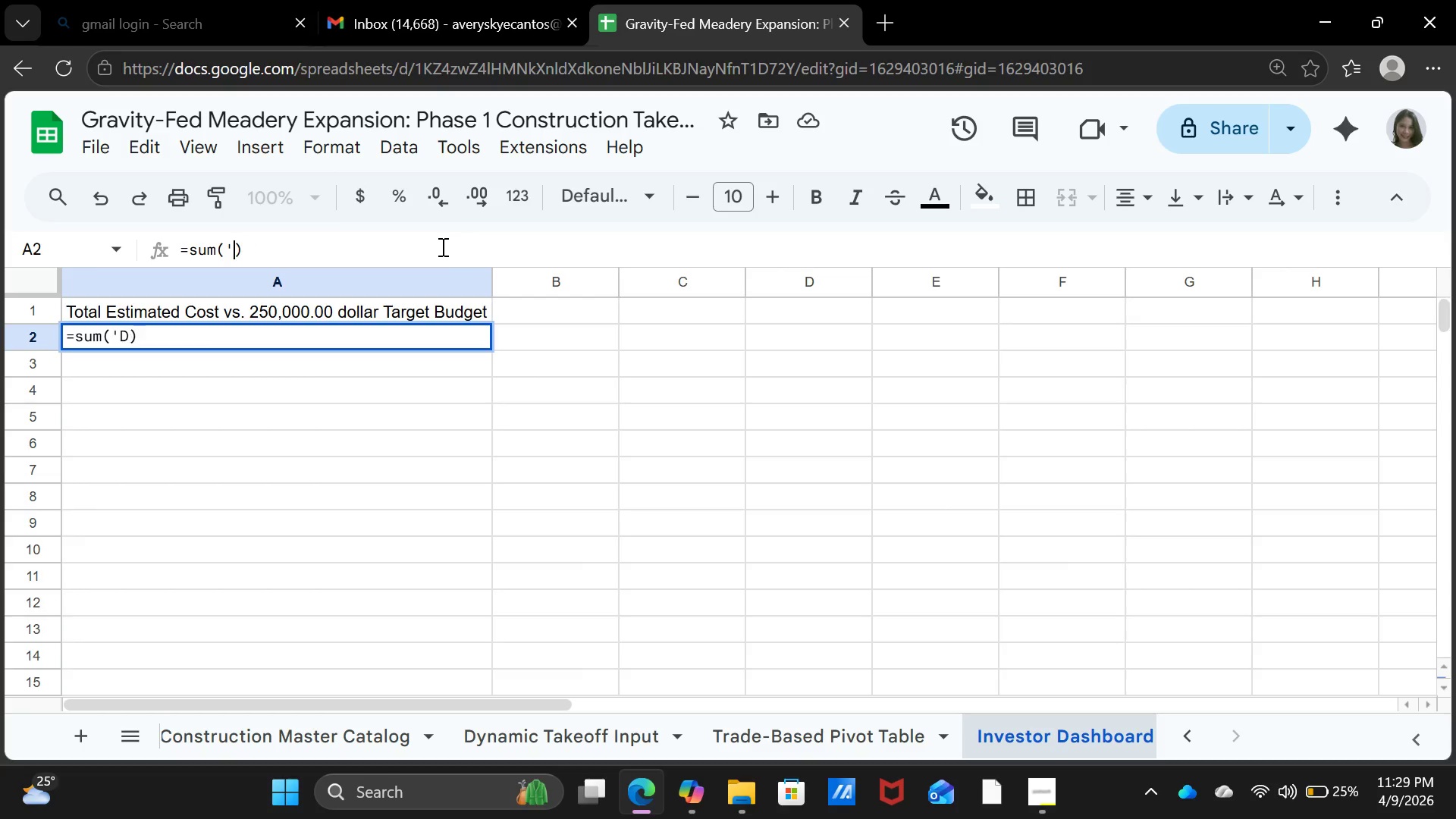 
key(Backspace)
 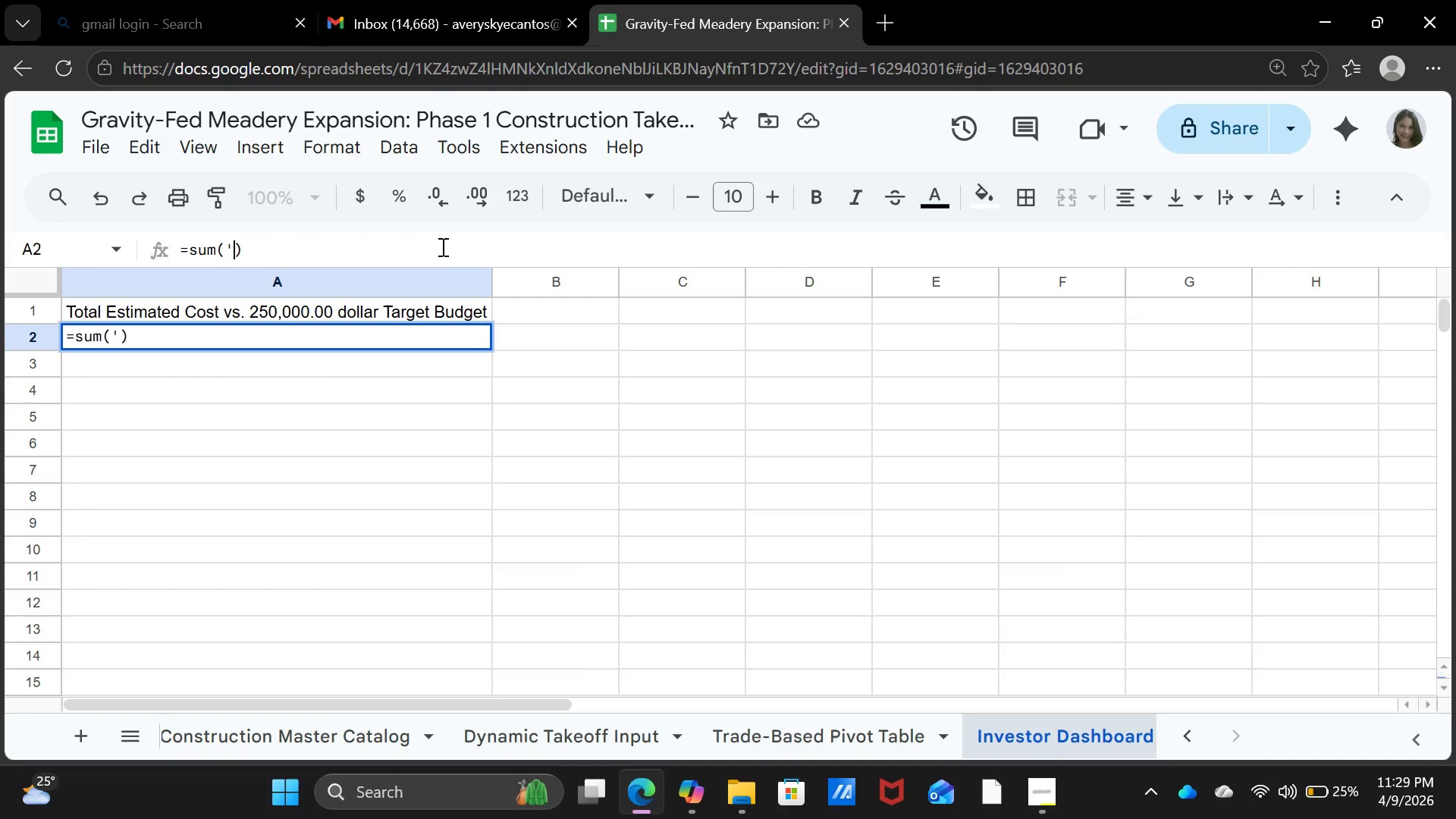 
key(Backspace)
 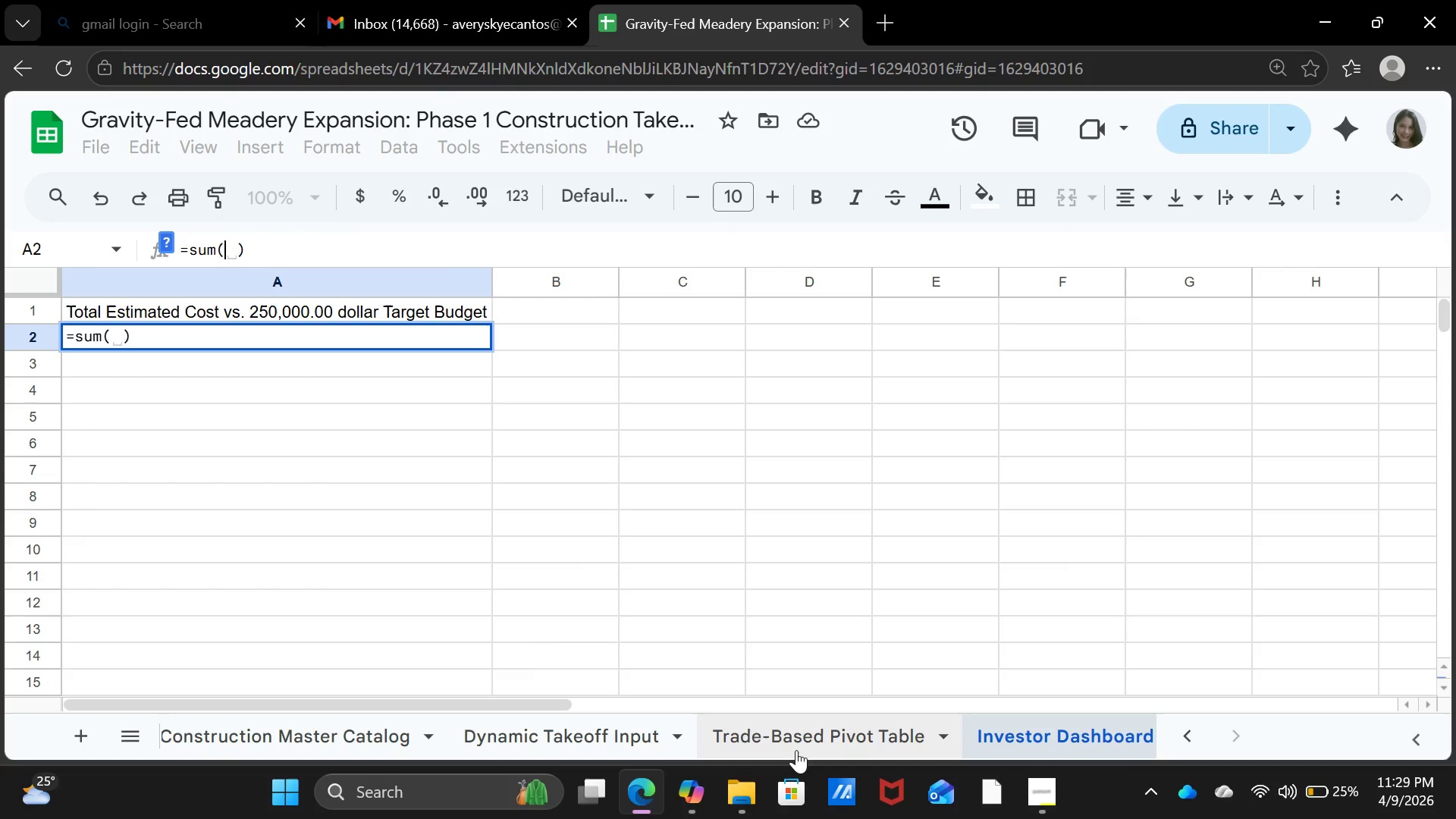 
left_click([603, 739])
 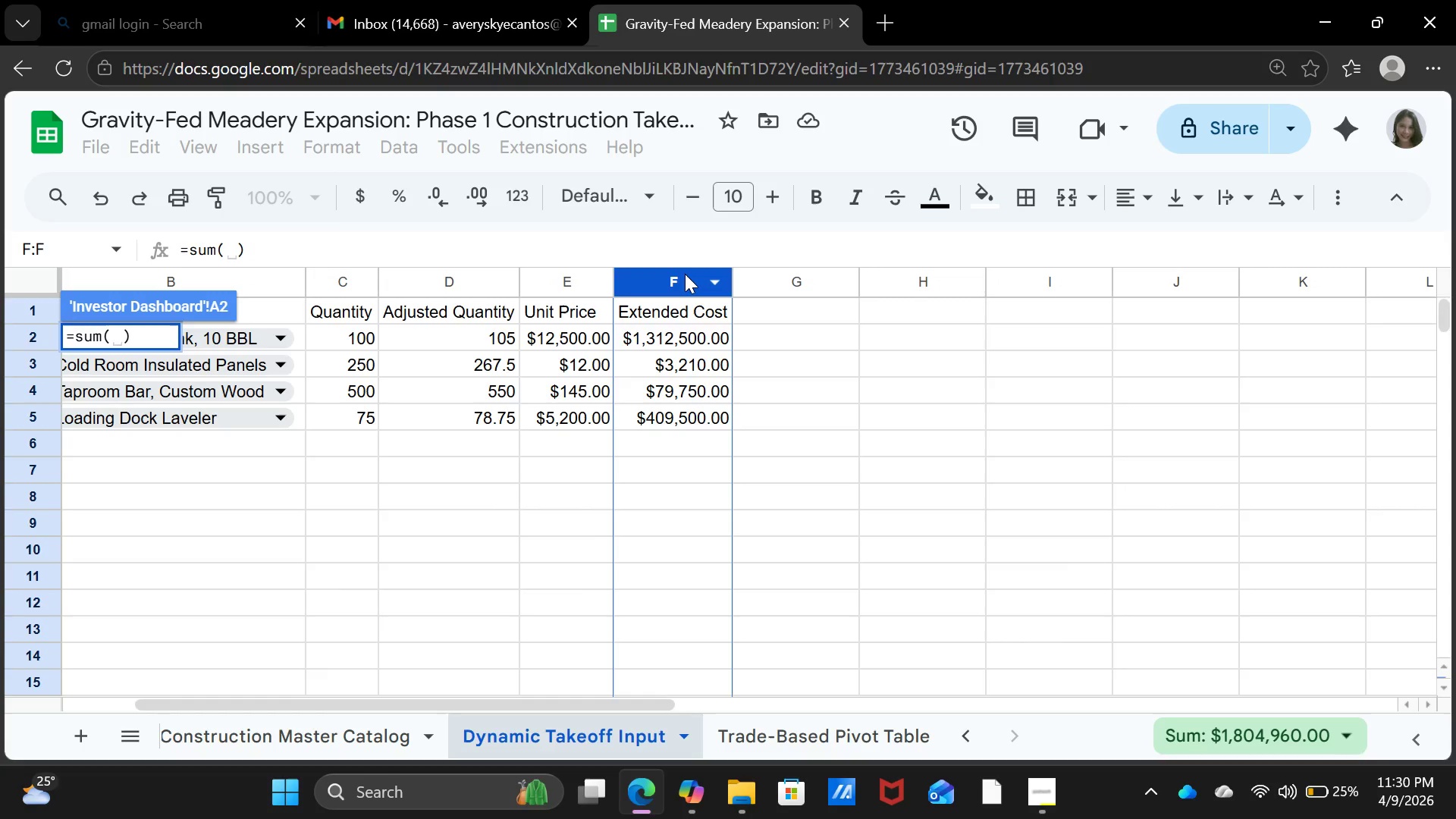 
left_click([685, 274])
 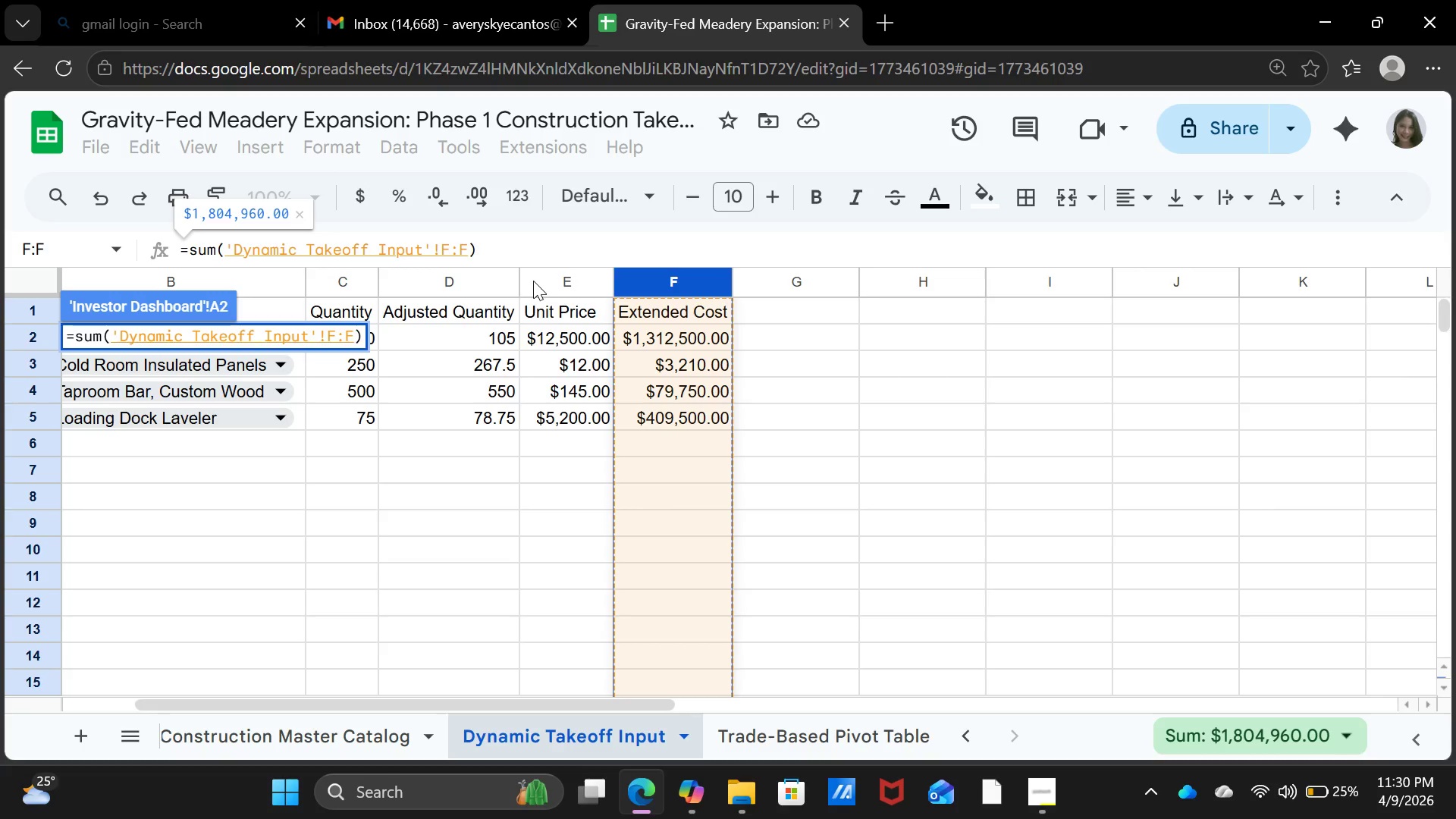 
wait(5.34)
 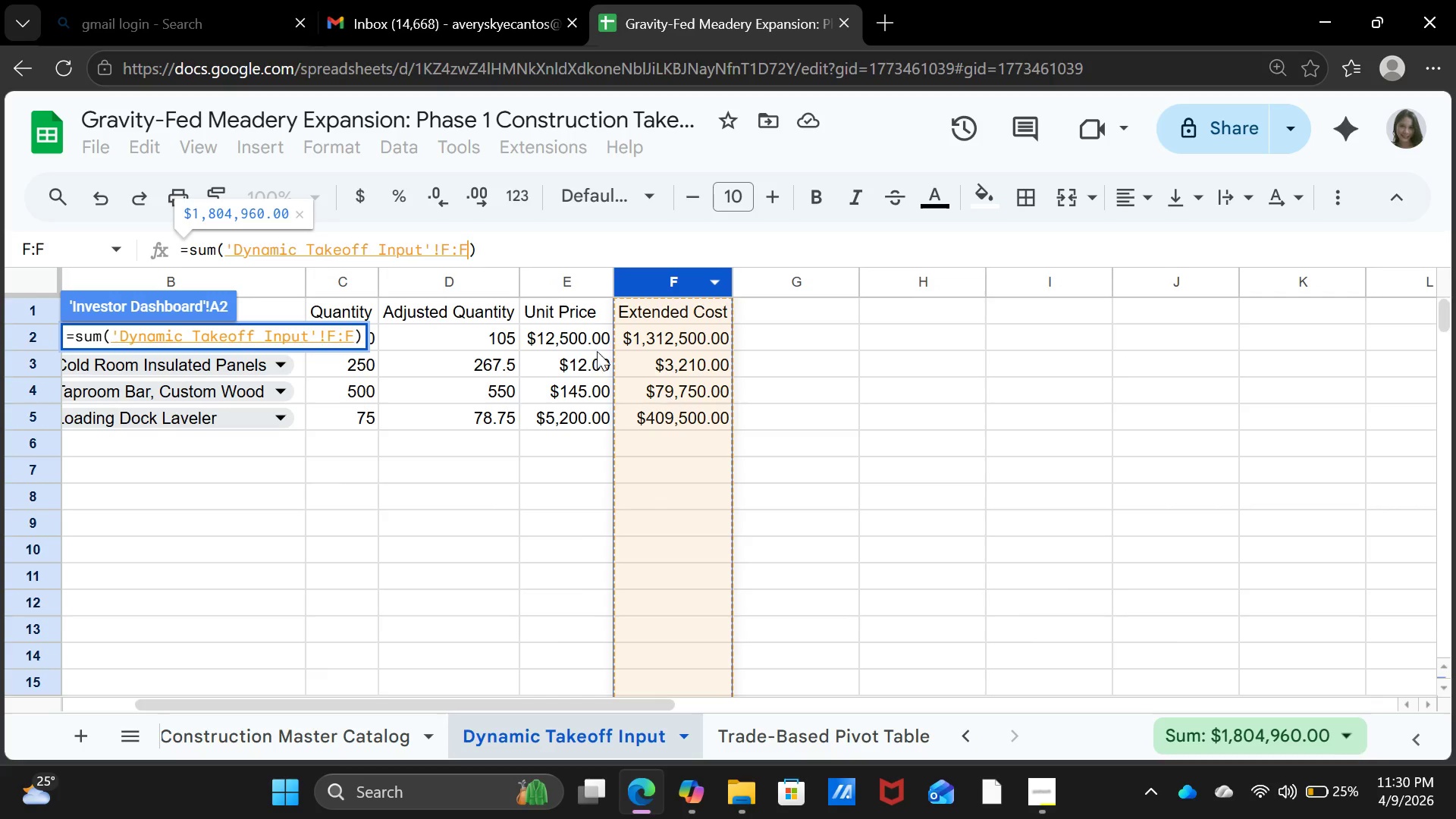 
key(Enter)
 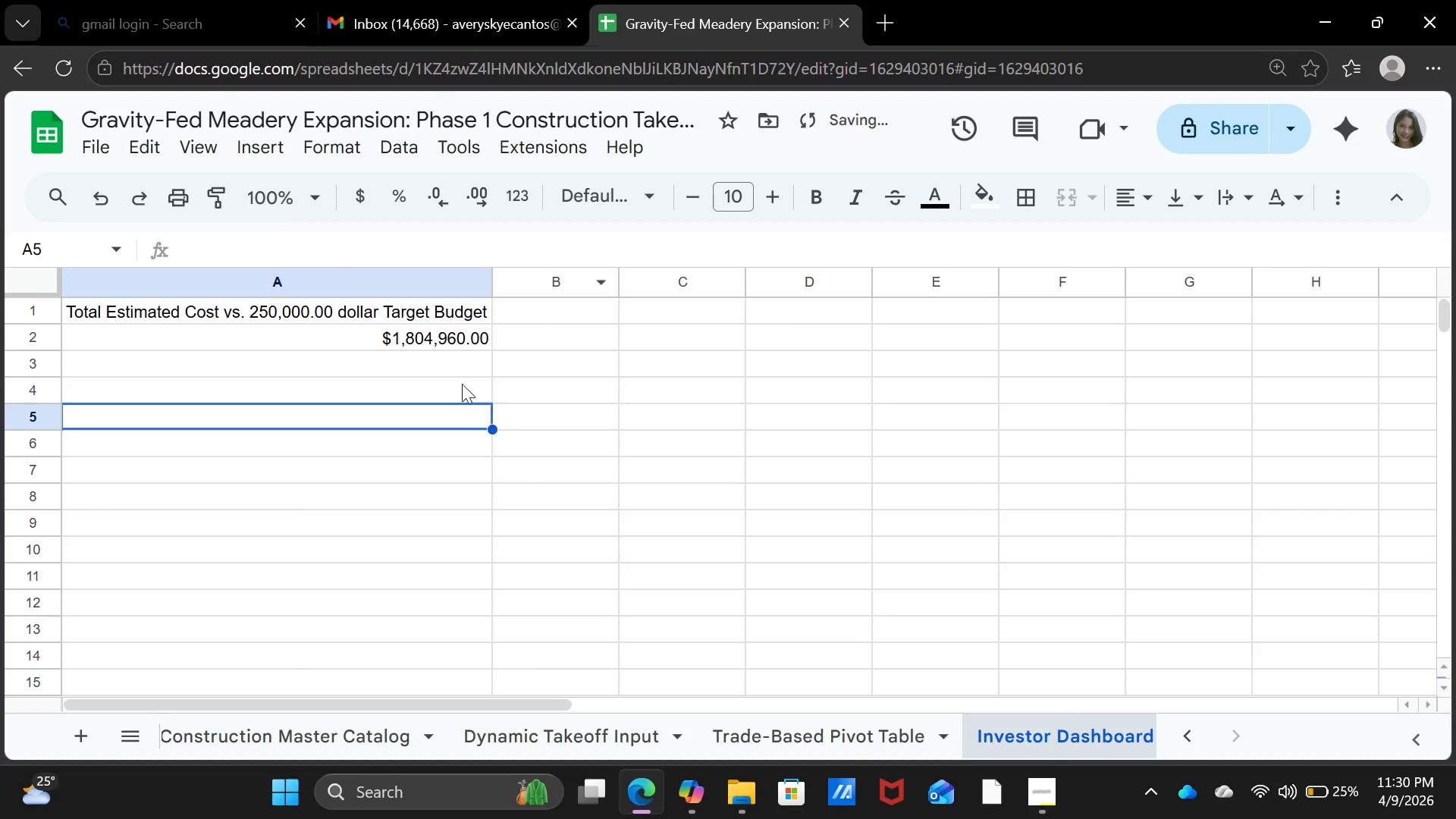 
double_click([444, 369])
 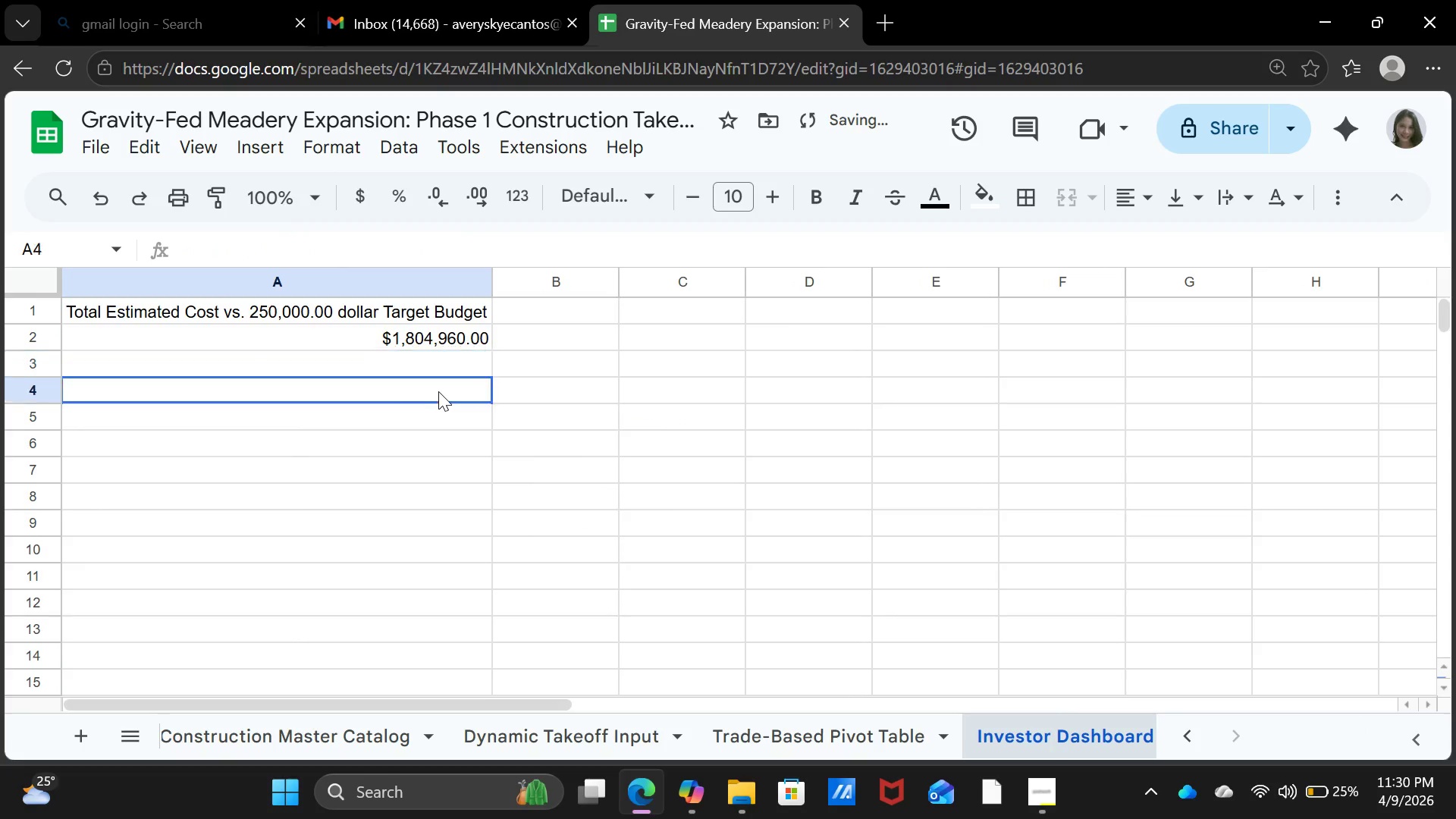 
left_click([438, 391])
 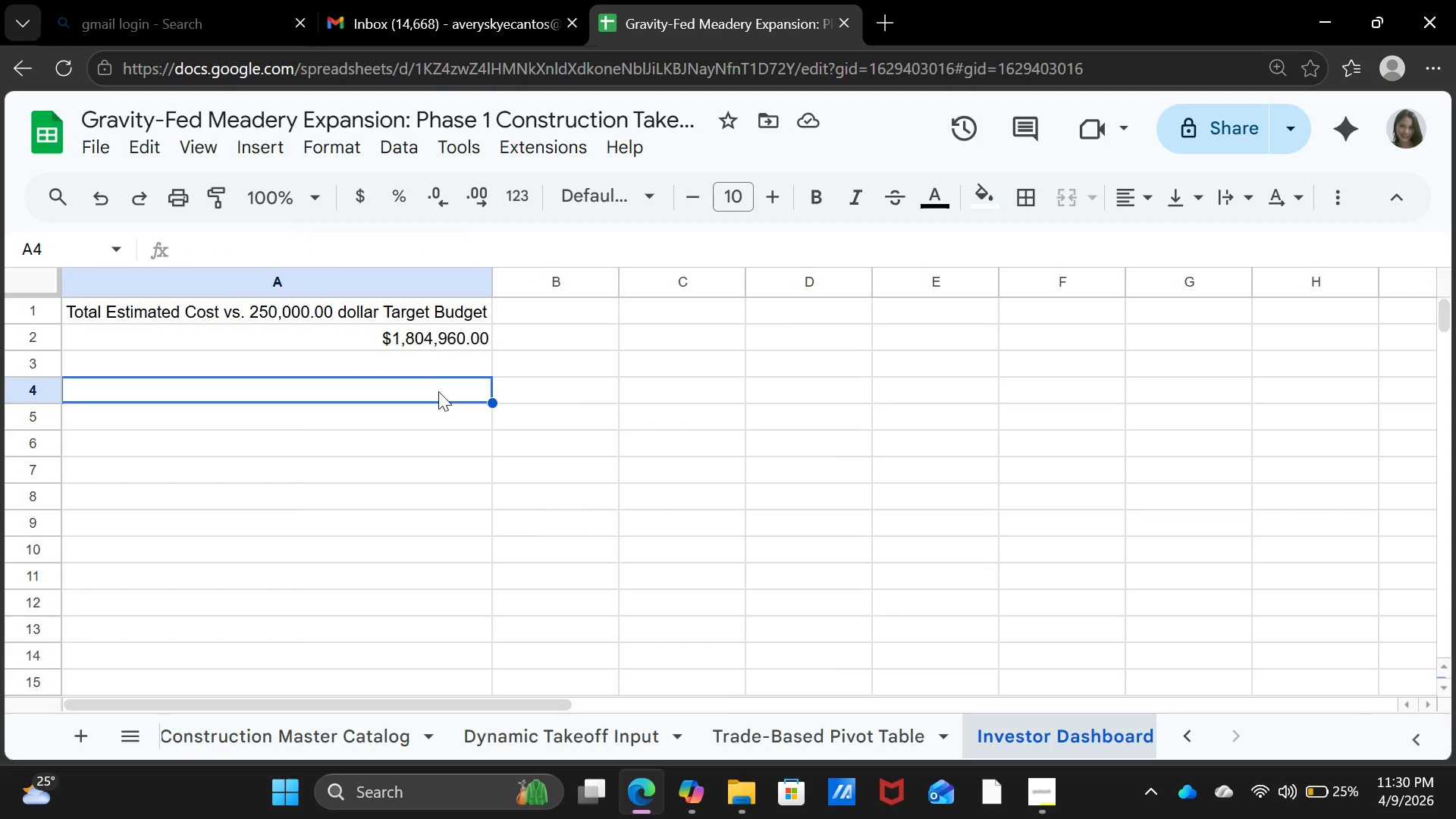 
wait(5.09)
 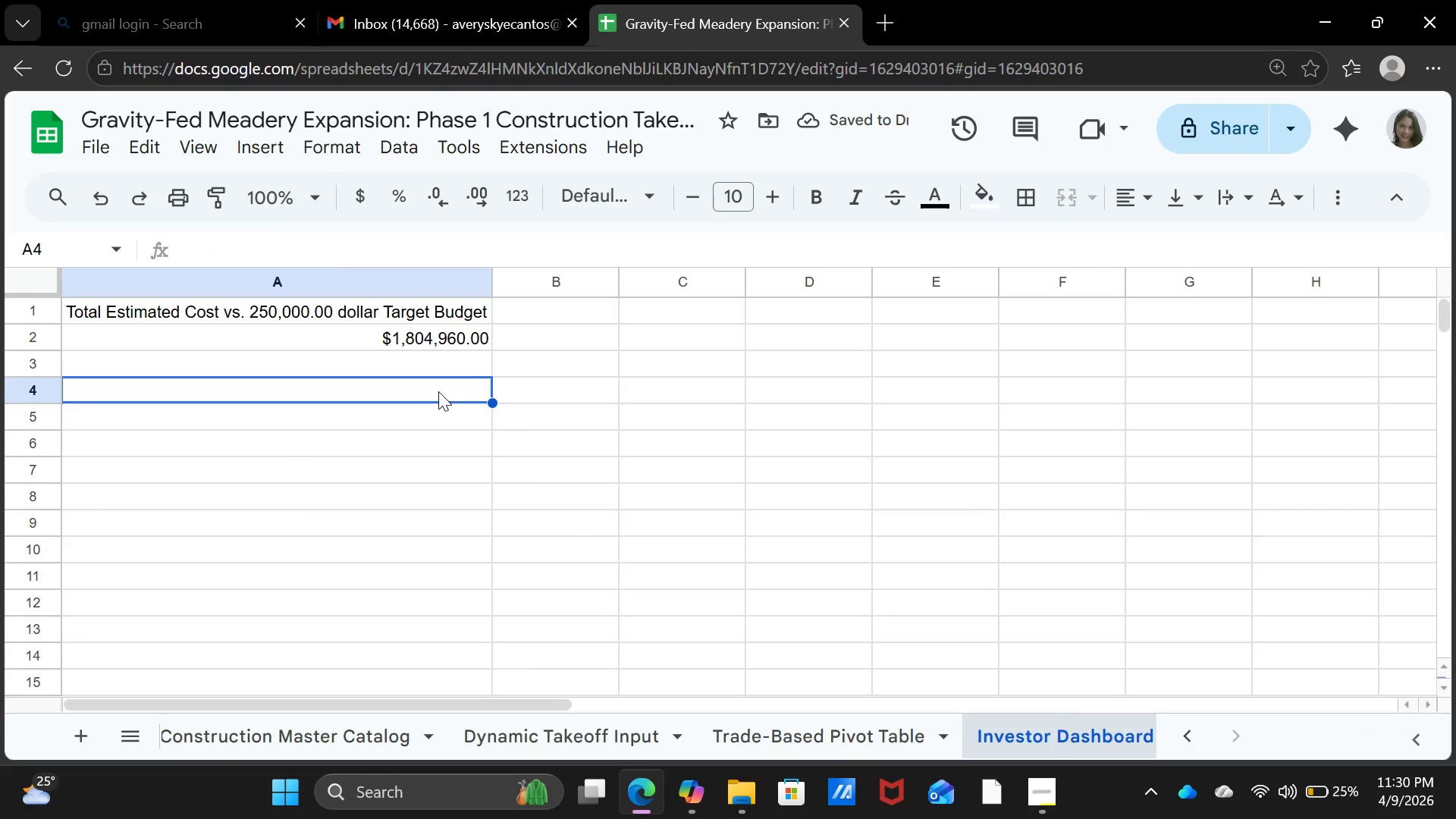 
left_click([381, 424])
 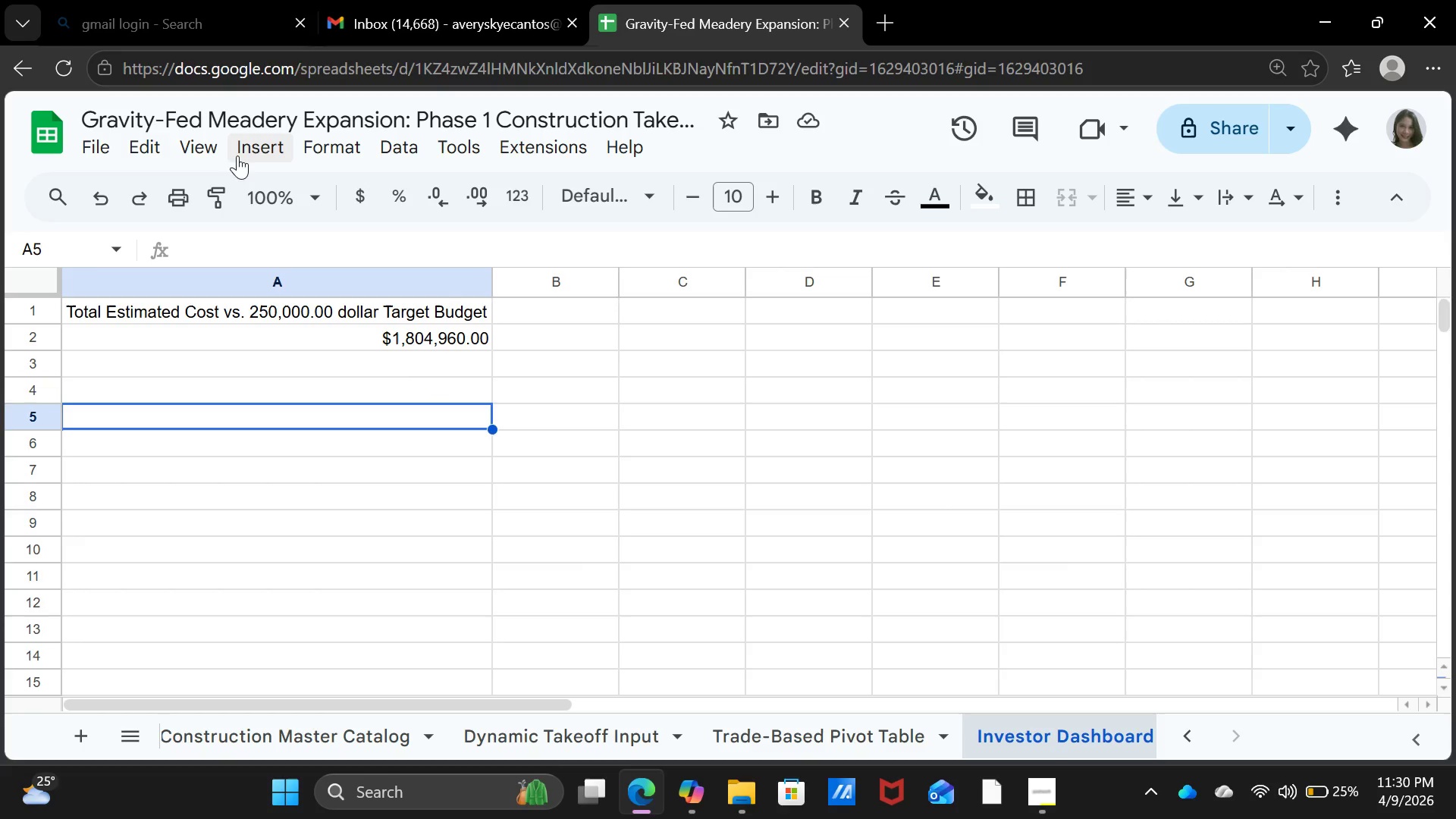 
left_click([251, 151])
 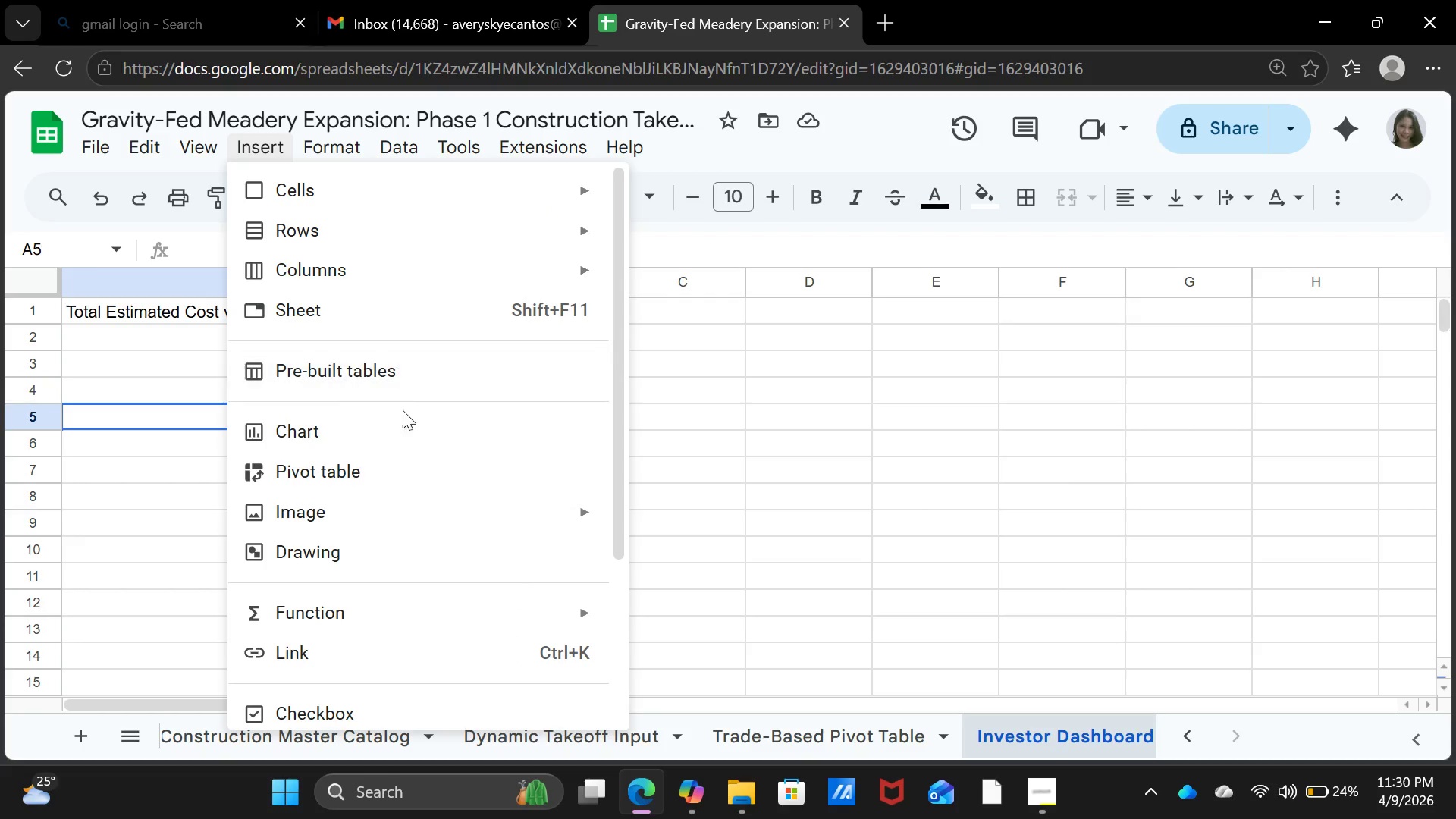 
left_click([403, 424])
 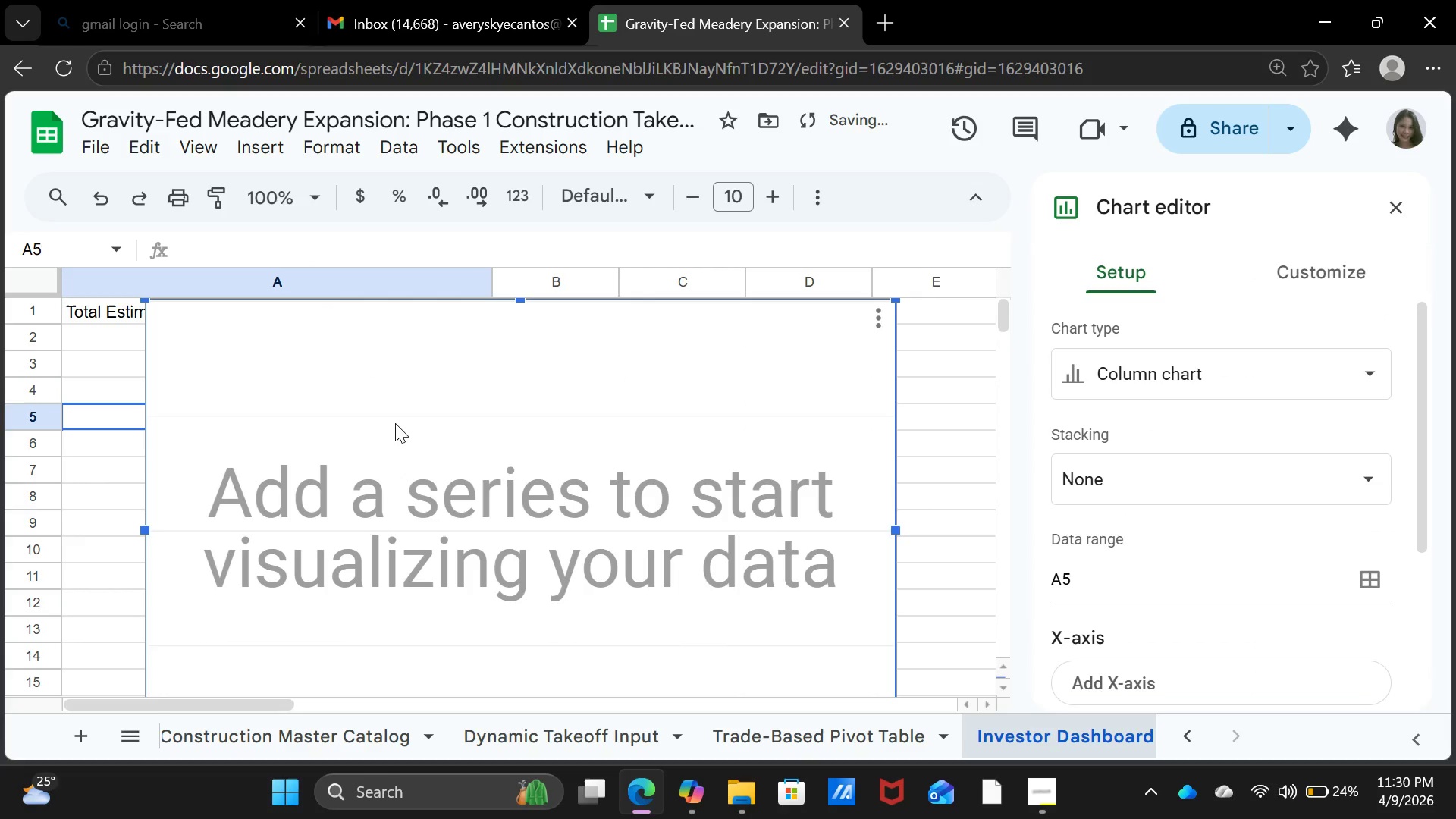 
wait(8.86)
 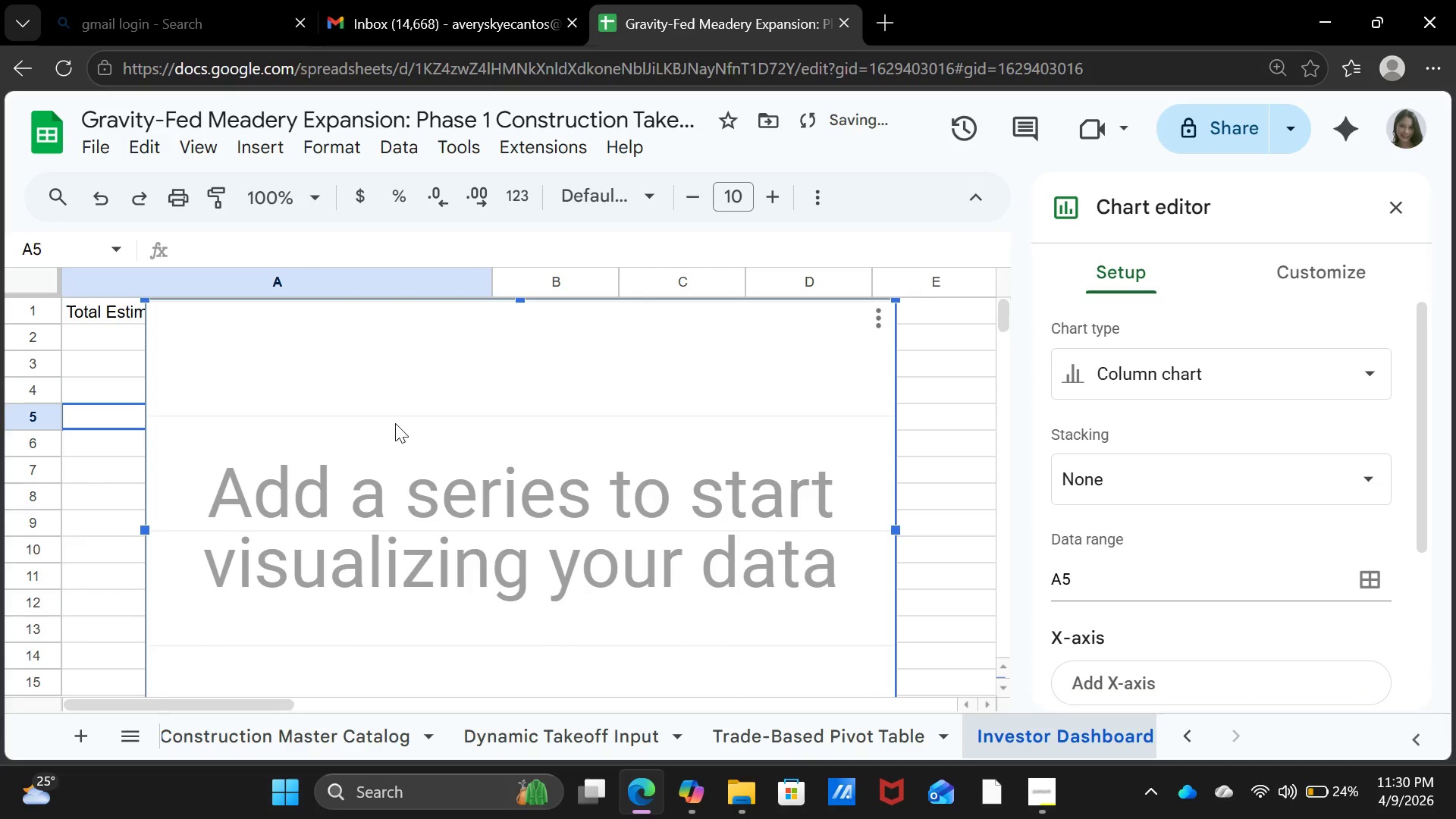 
left_click([1207, 384])
 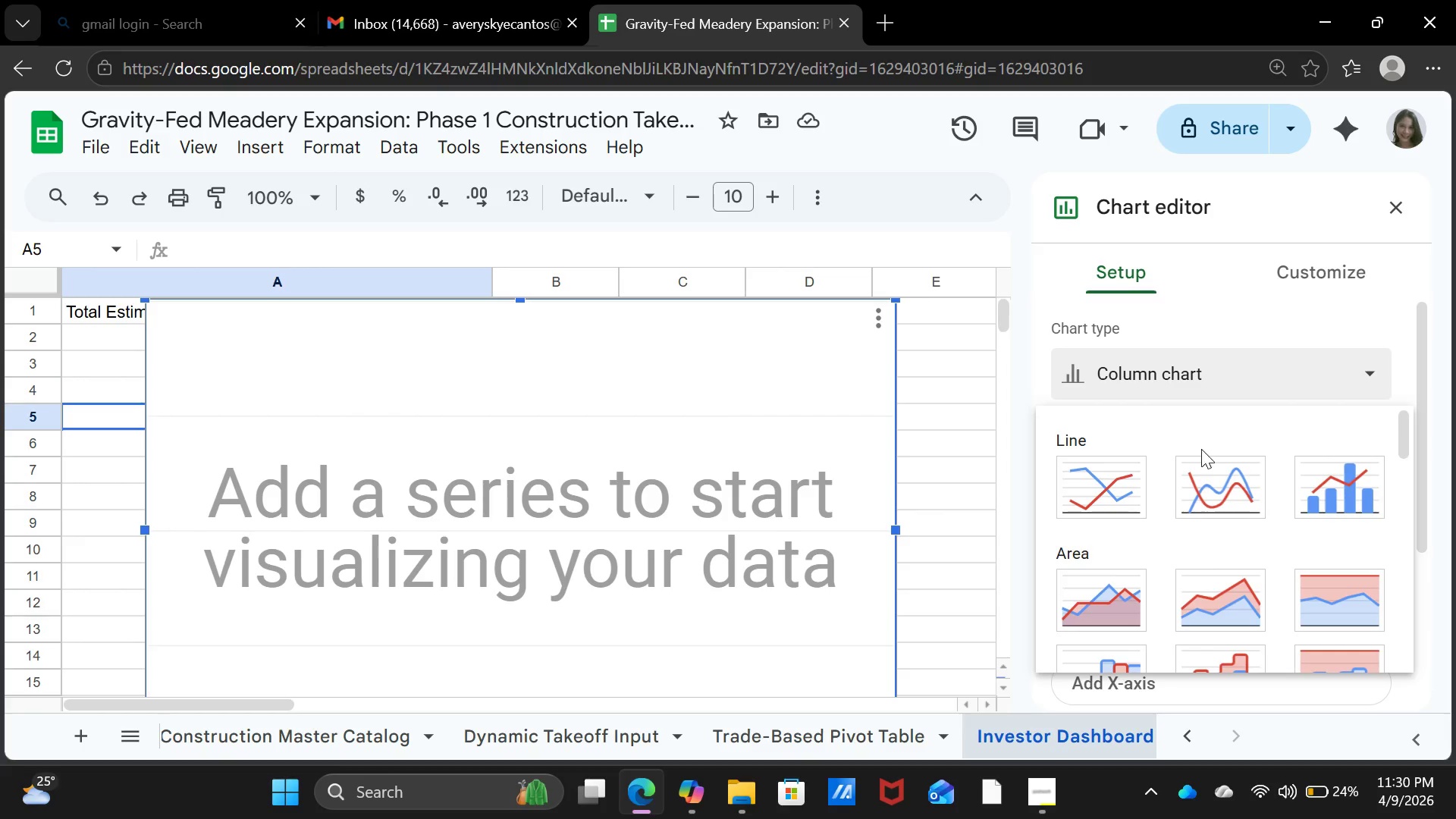 
scroll: coordinate [1201, 469], scroll_direction: down, amount: 4.0
 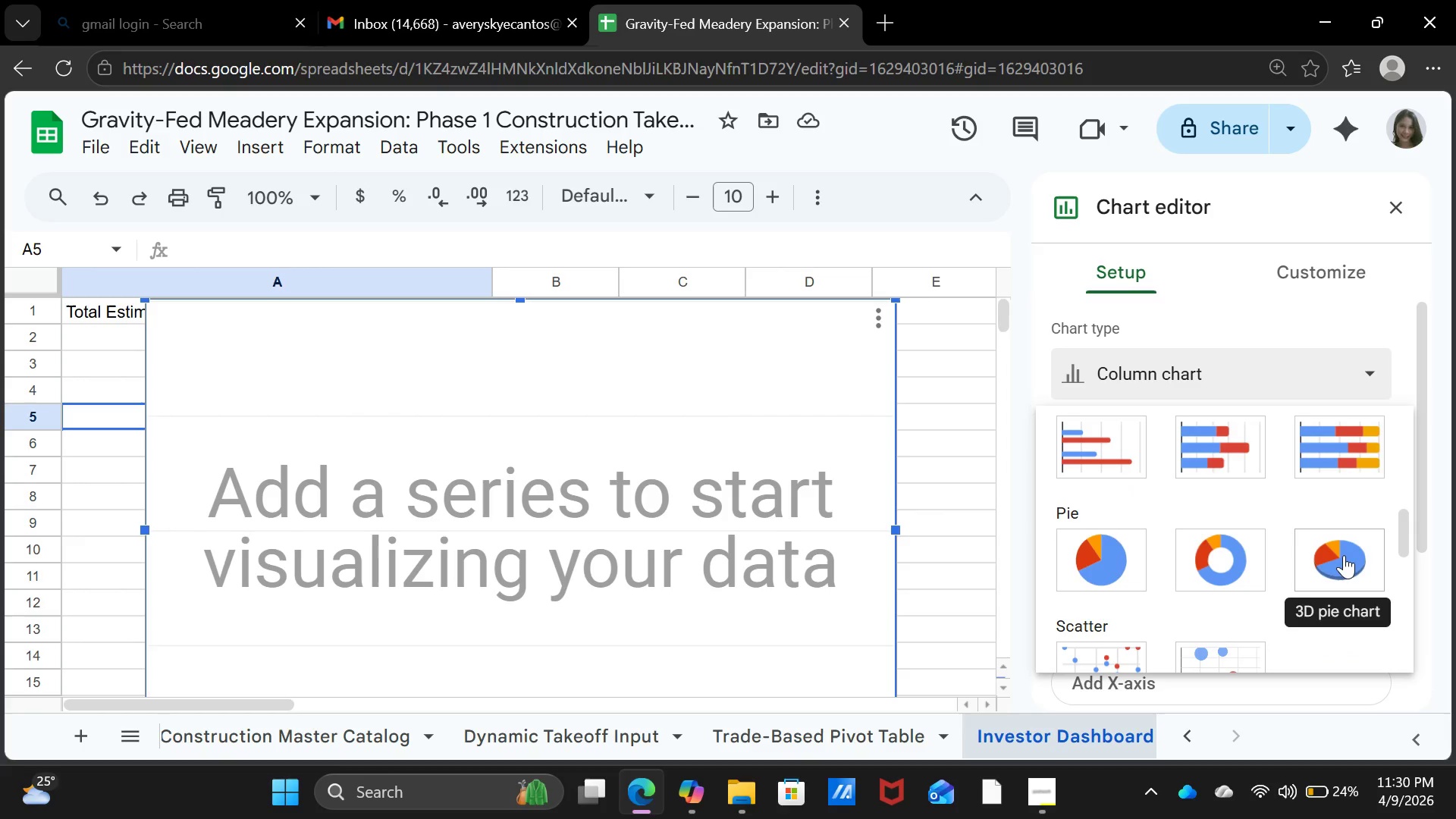 
left_click([1199, 563])
 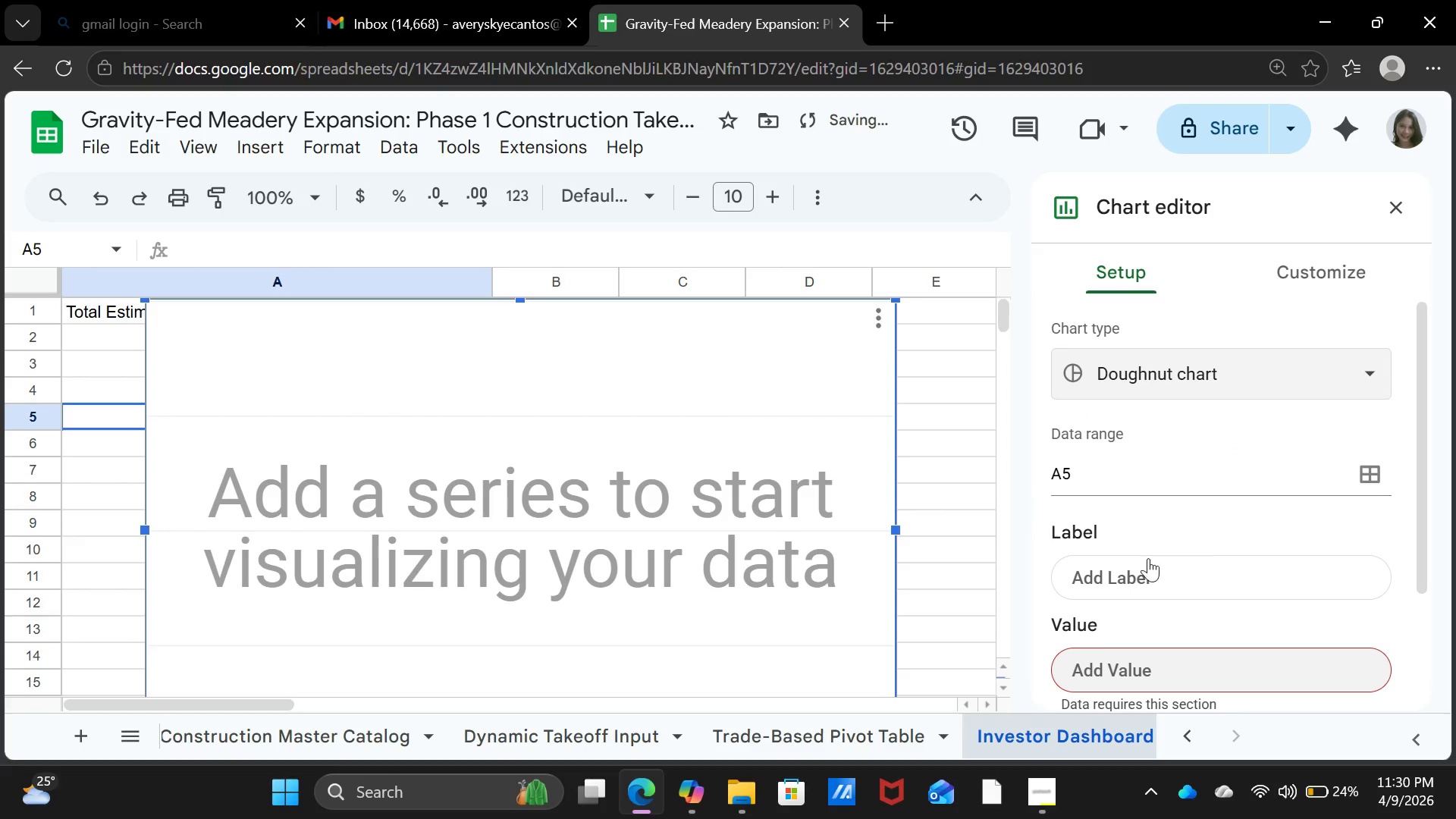 
scroll: coordinate [1096, 546], scroll_direction: down, amount: 2.0
 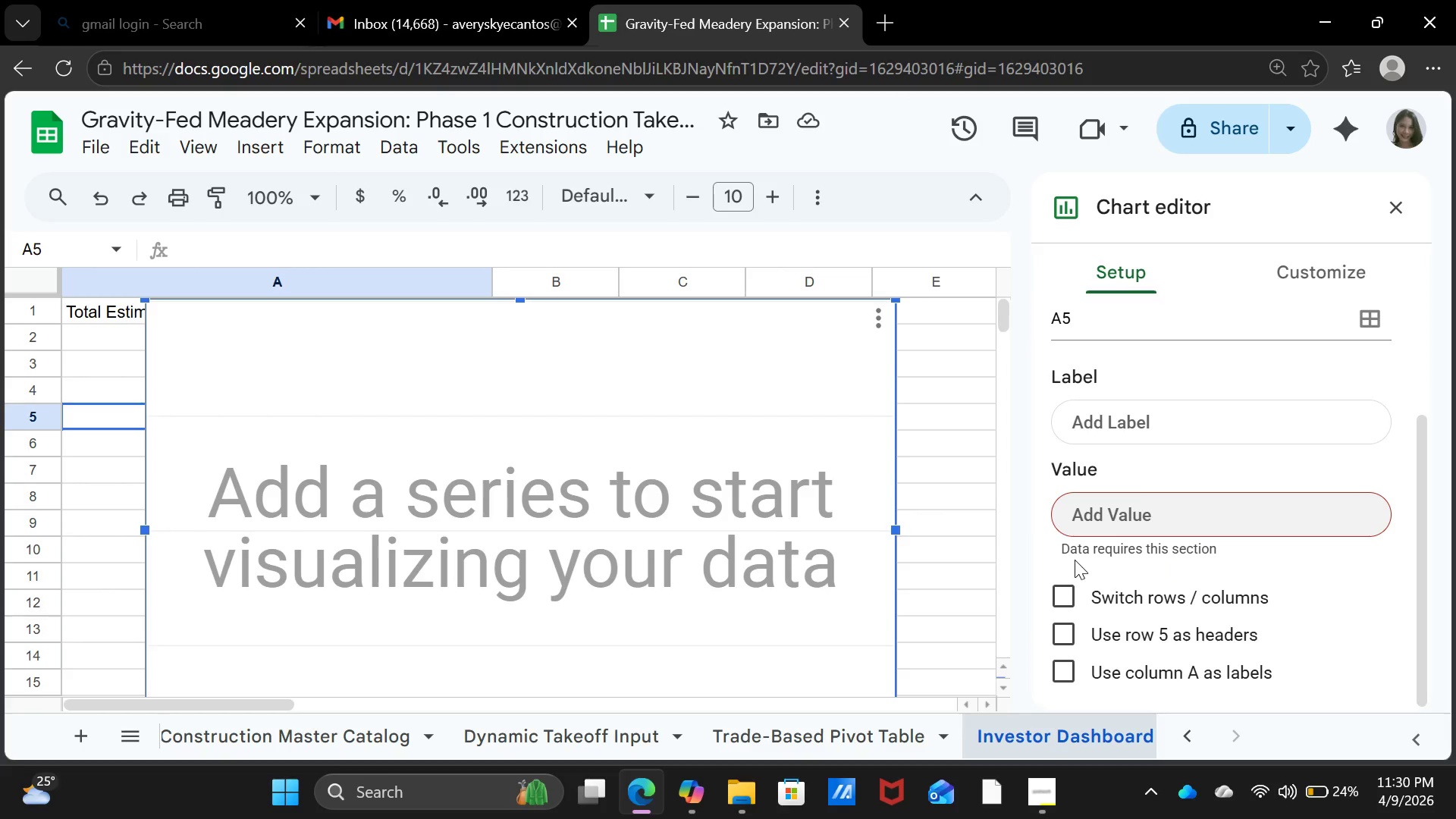 
wait(8.71)
 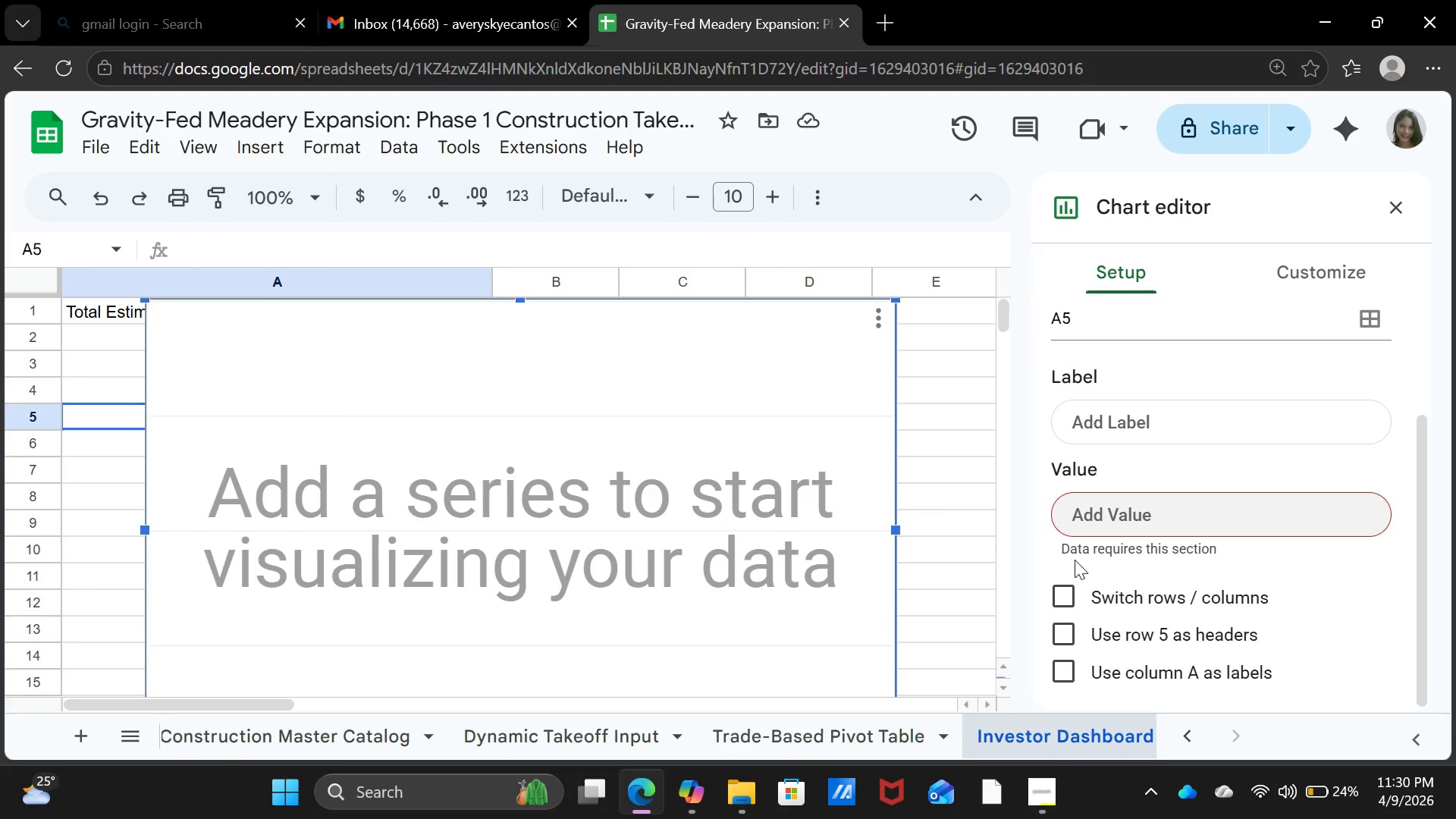 
scroll: coordinate [1169, 472], scroll_direction: up, amount: 2.0
 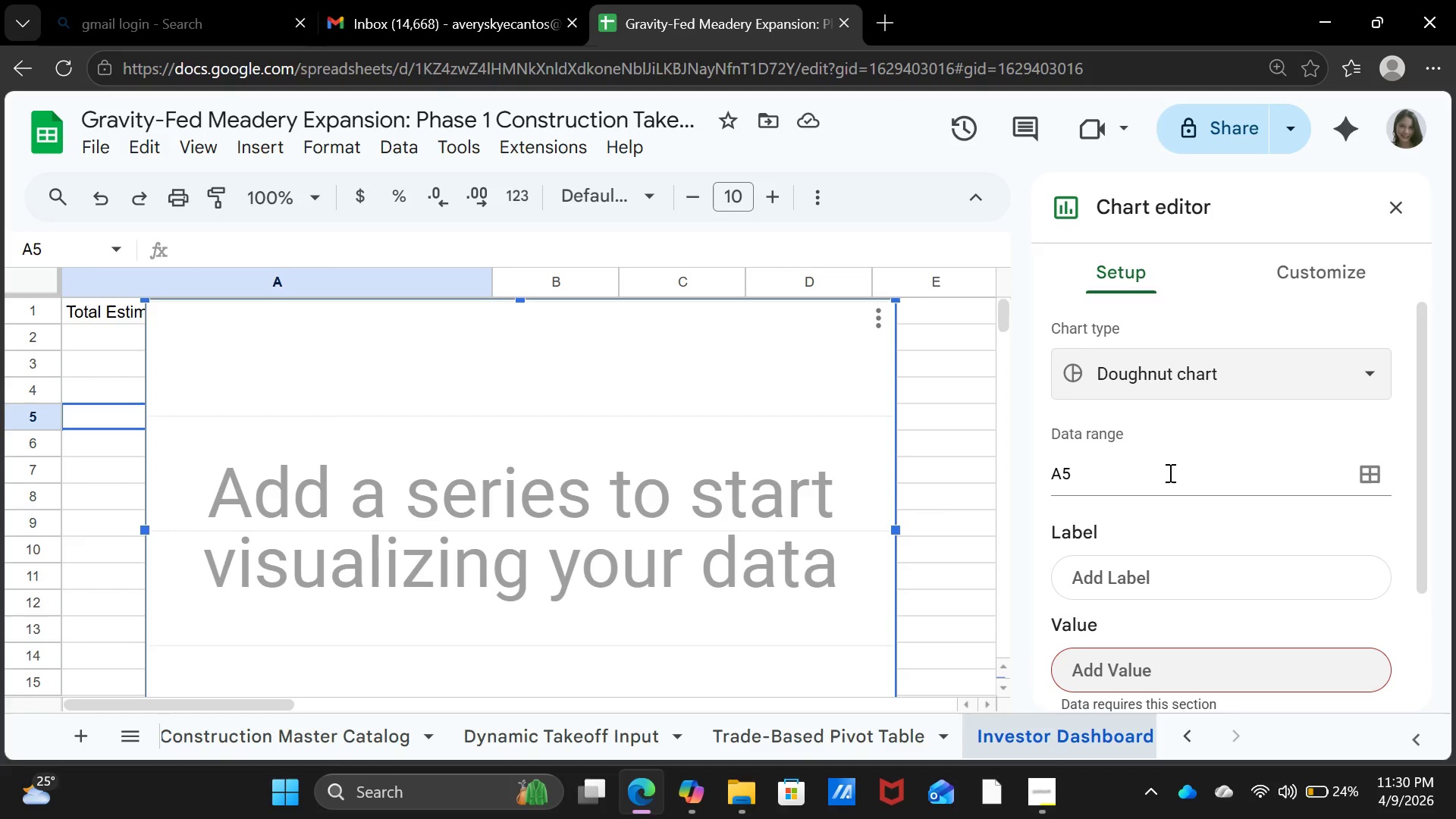 
scroll: coordinate [1169, 472], scroll_direction: down, amount: 1.0
 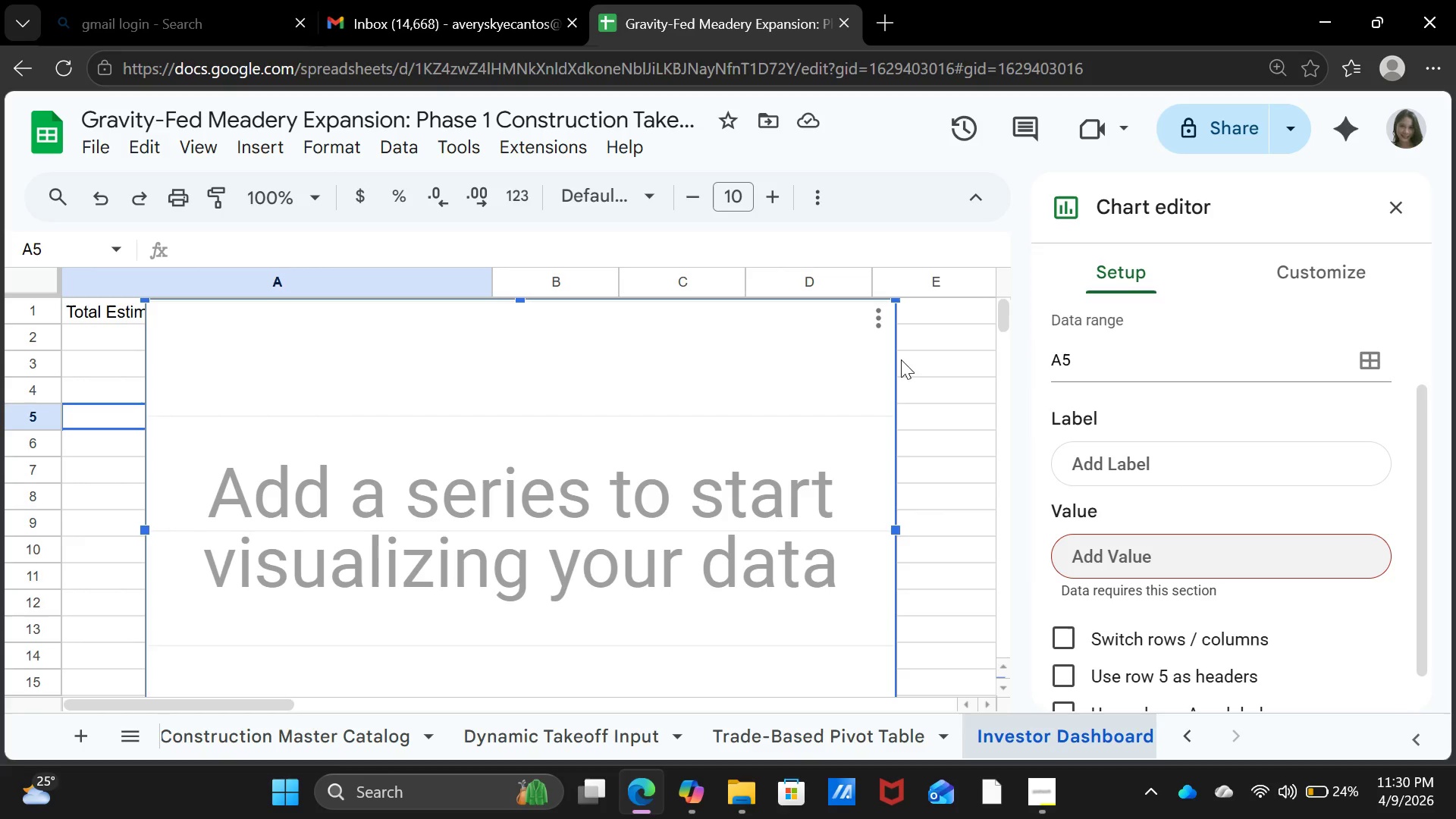 
left_click_drag(start_coordinate=[696, 331], to_coordinate=[604, 417])
 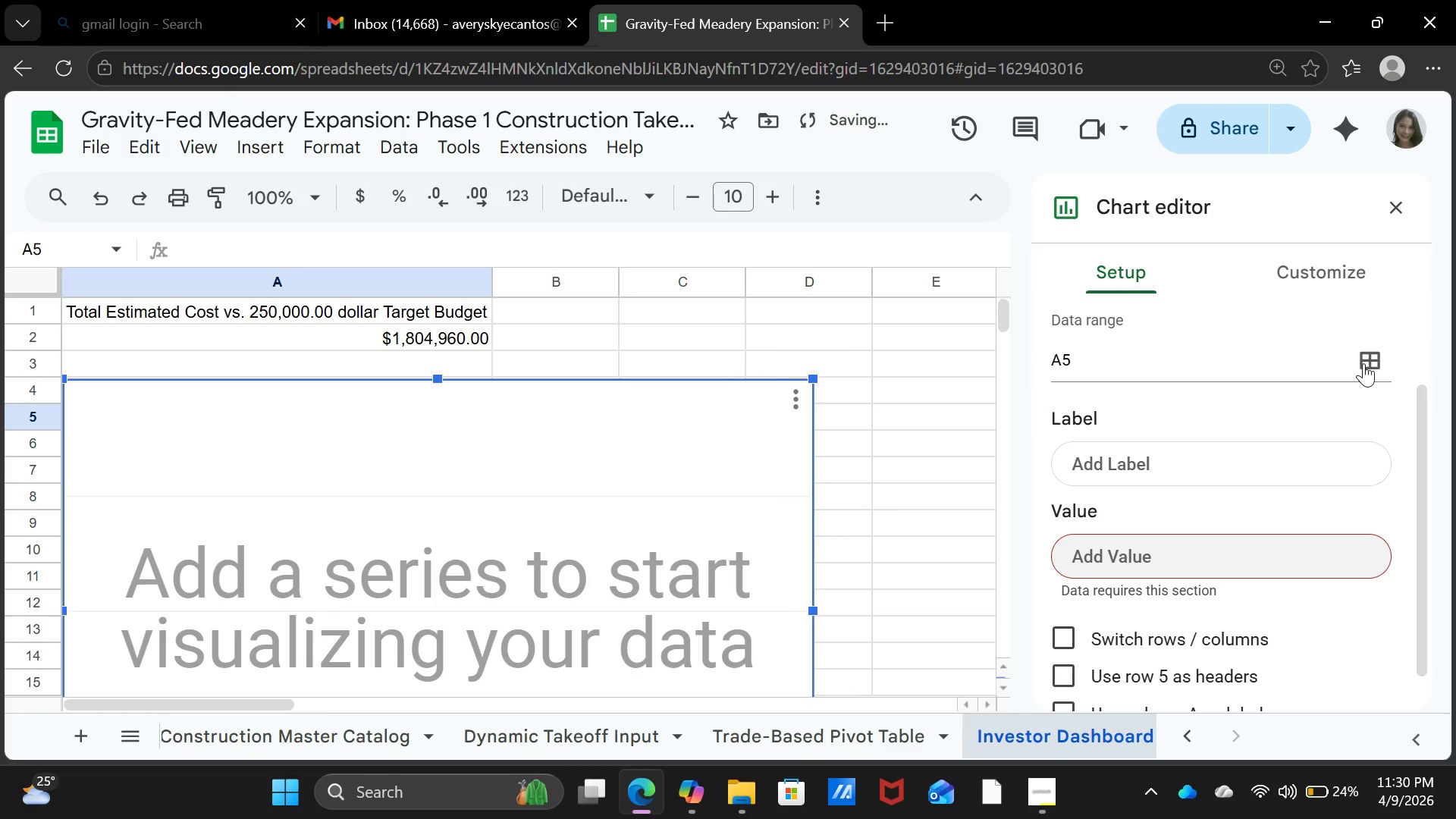 
left_click([1365, 362])
 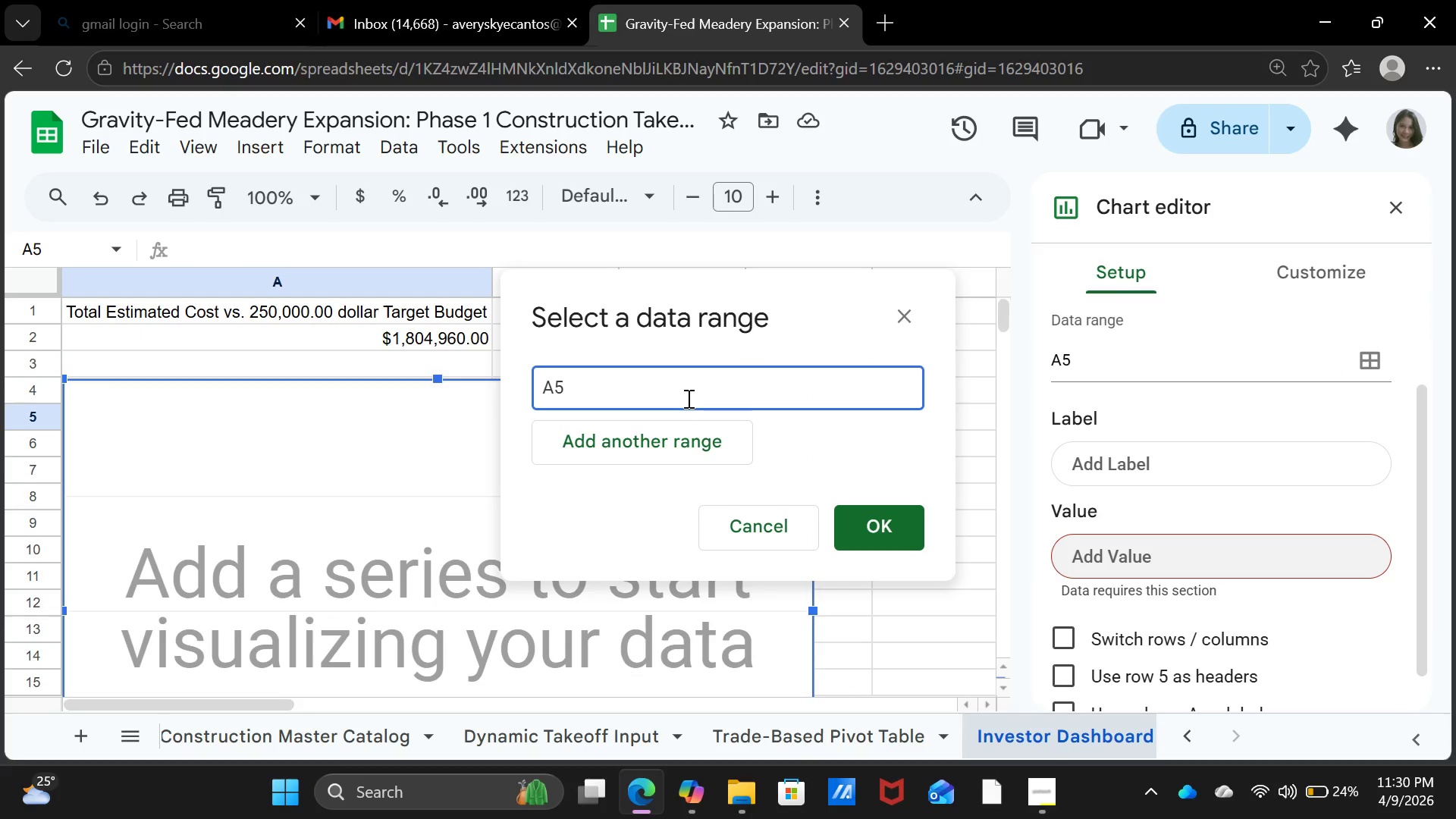 
wait(7.06)
 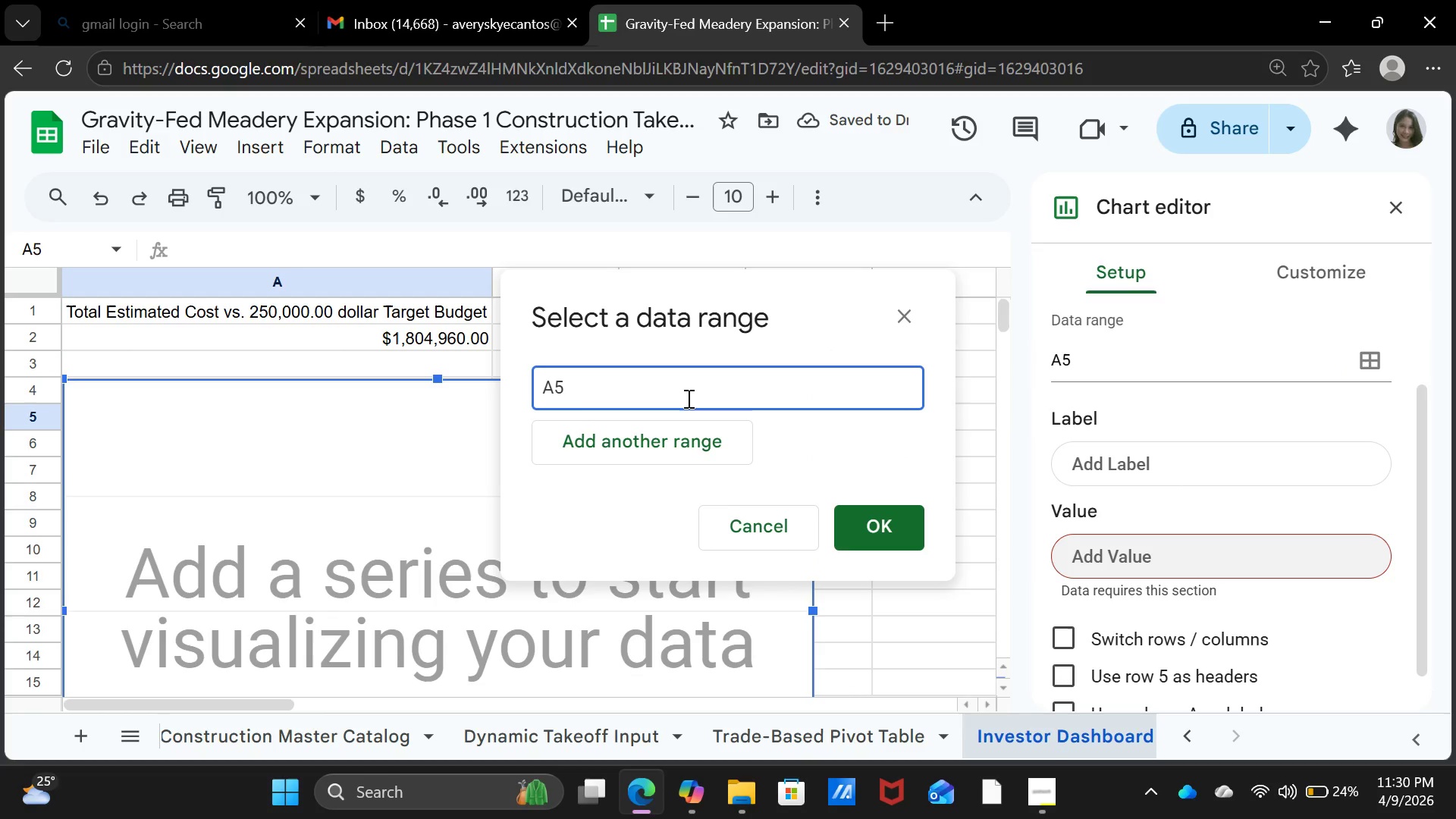 
key(Backspace)
 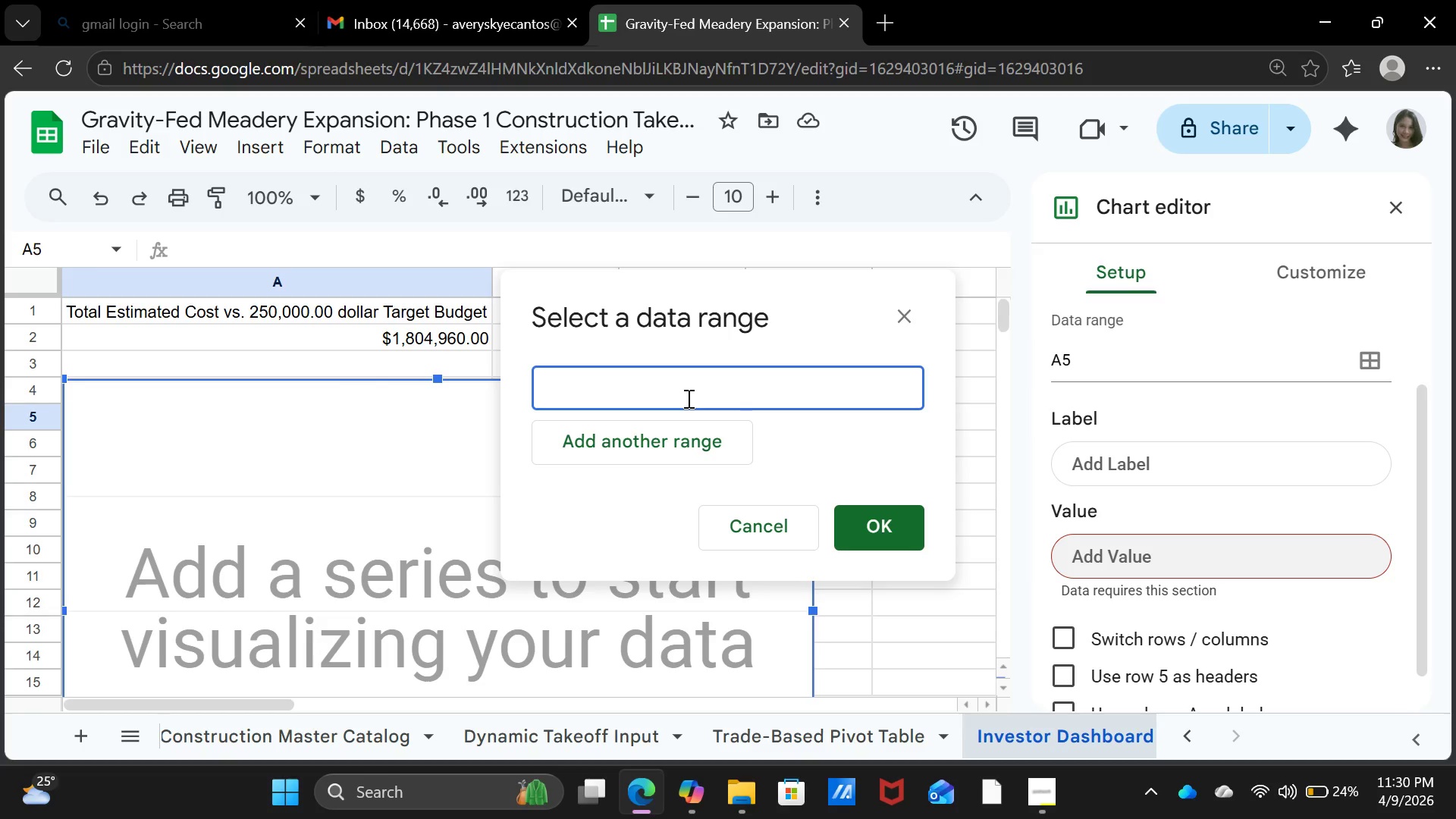 
key(Backspace)
 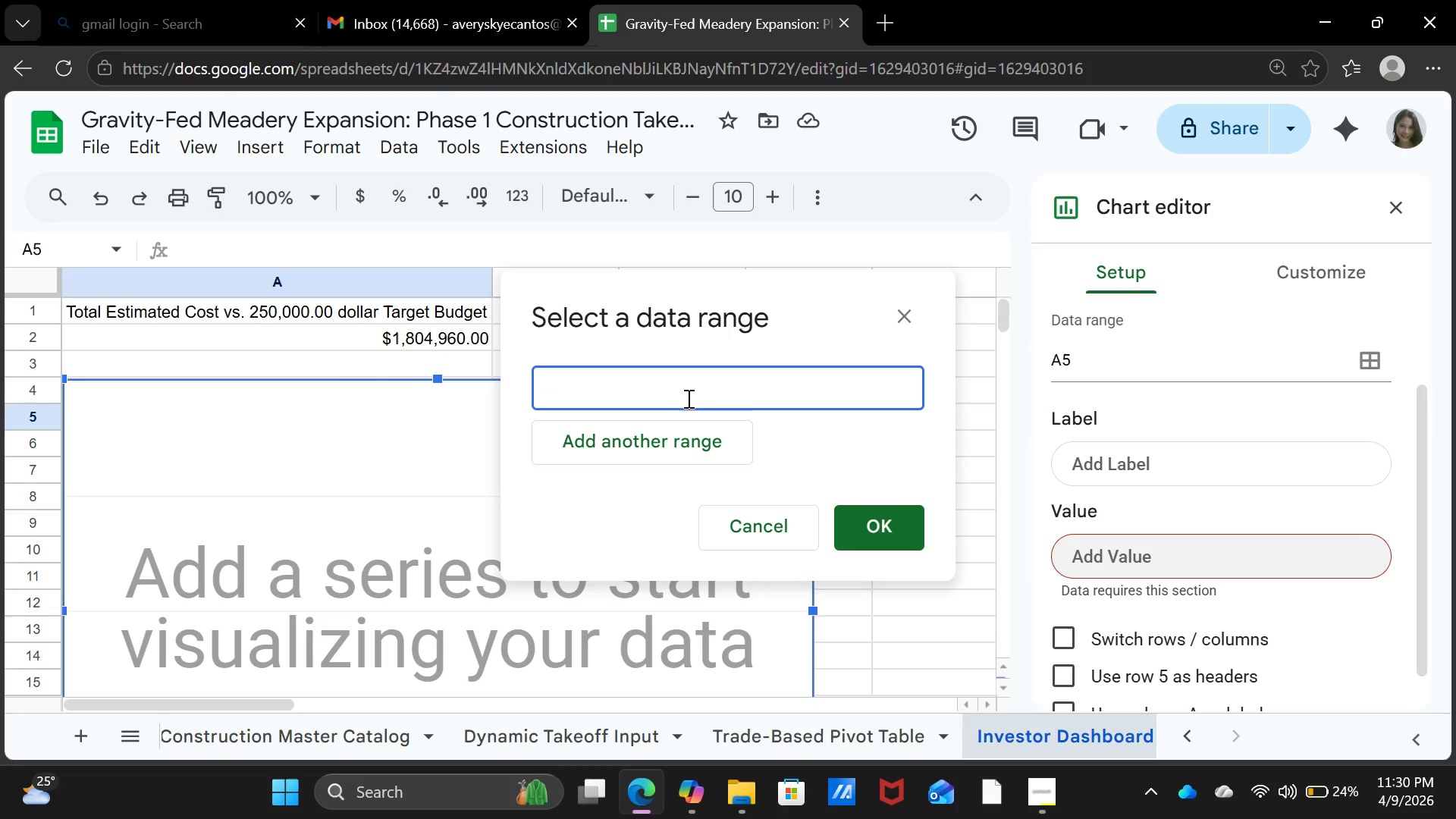 
key(Backspace)
 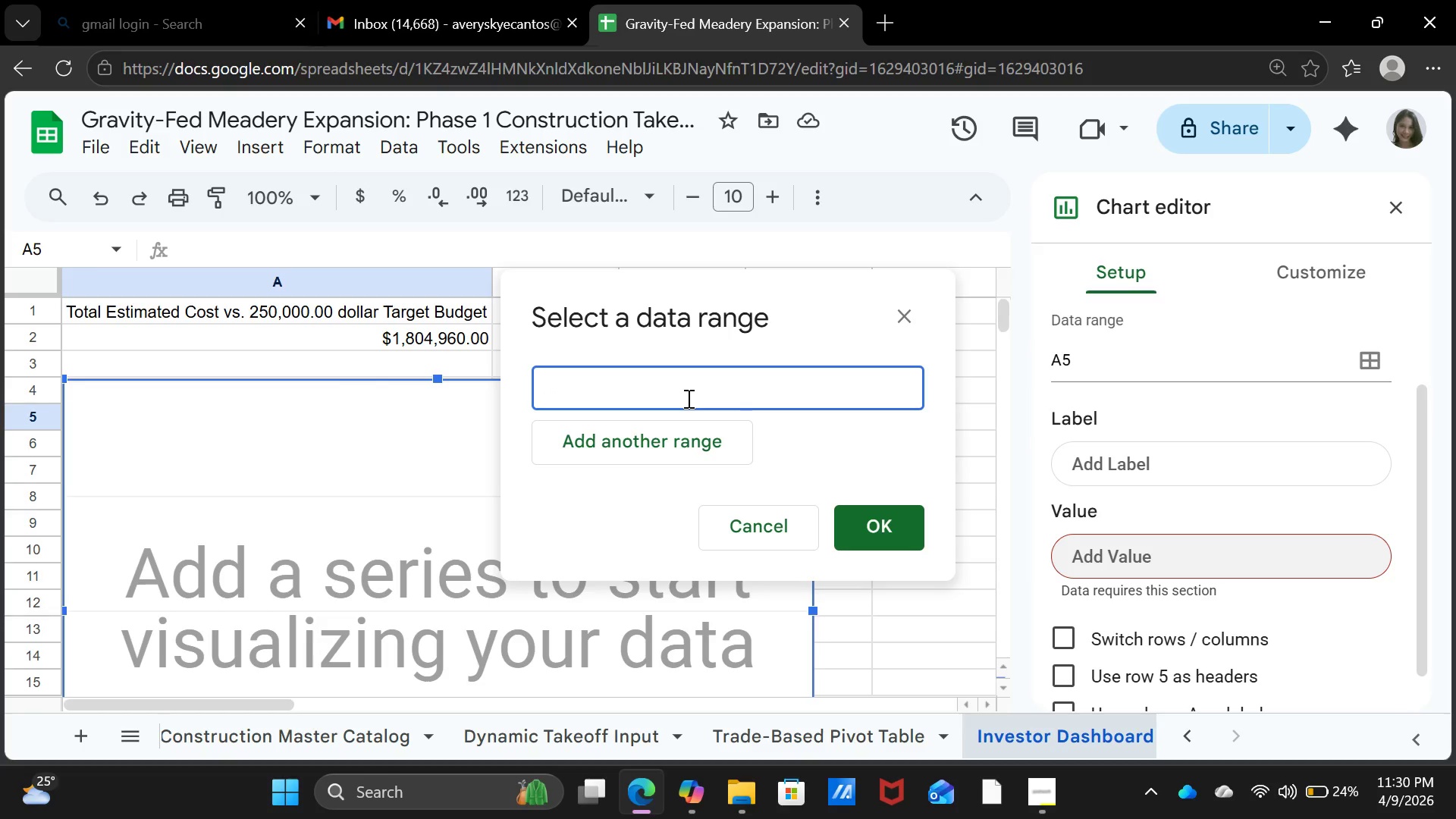 
key(Backspace)
 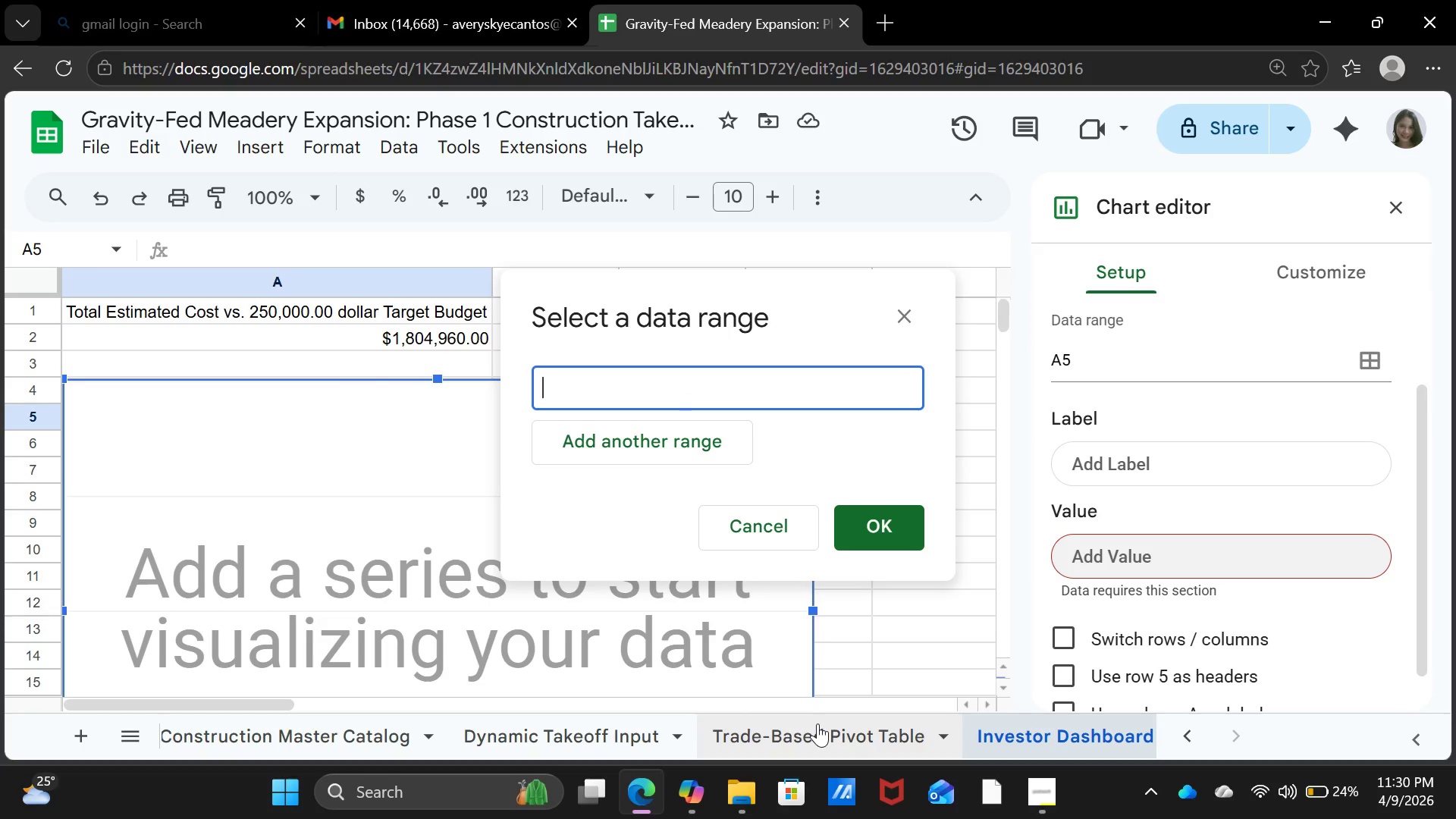 
left_click([816, 727])
 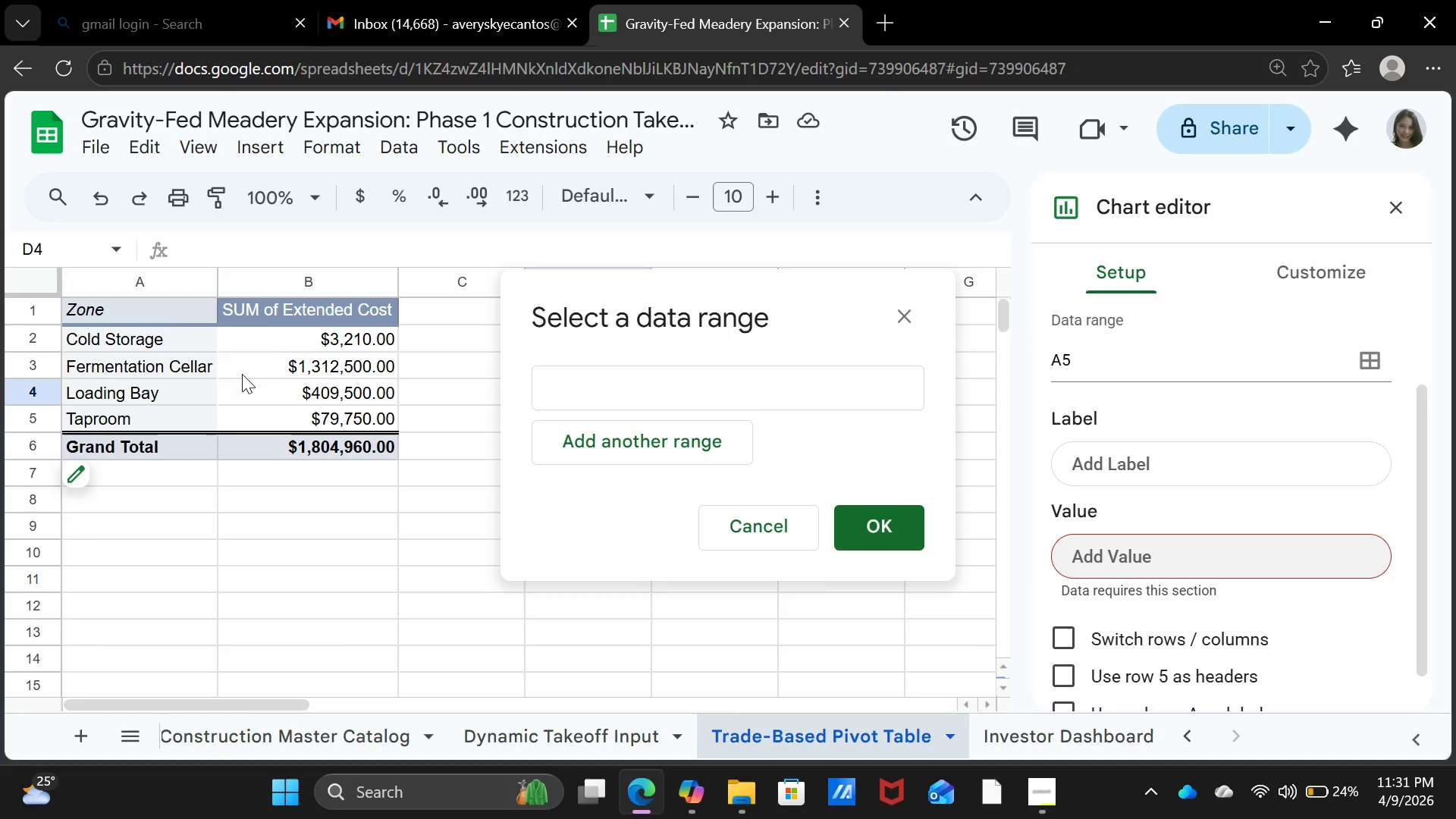 
left_click([170, 318])
 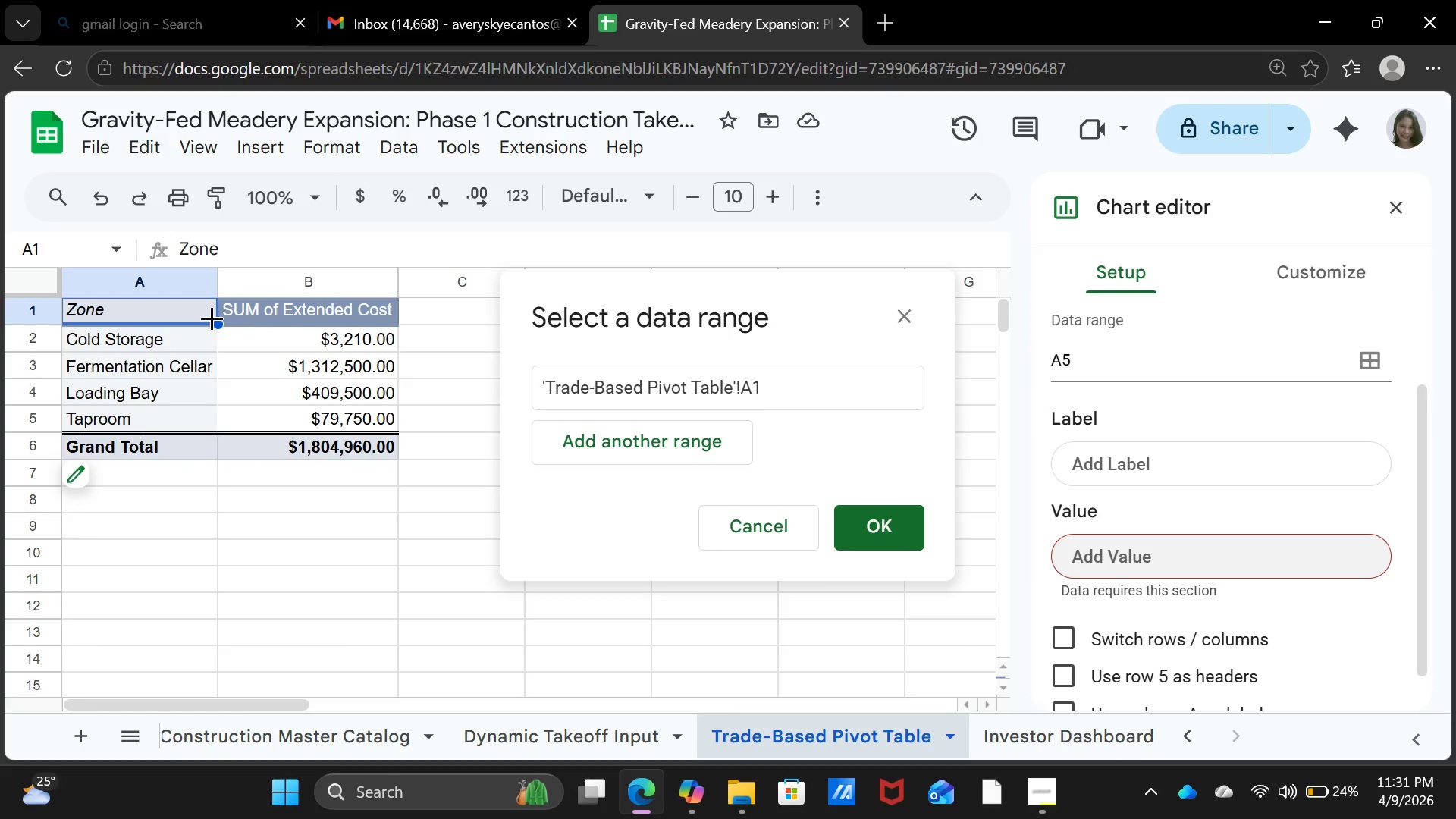 
left_click_drag(start_coordinate=[200, 312], to_coordinate=[370, 456])
 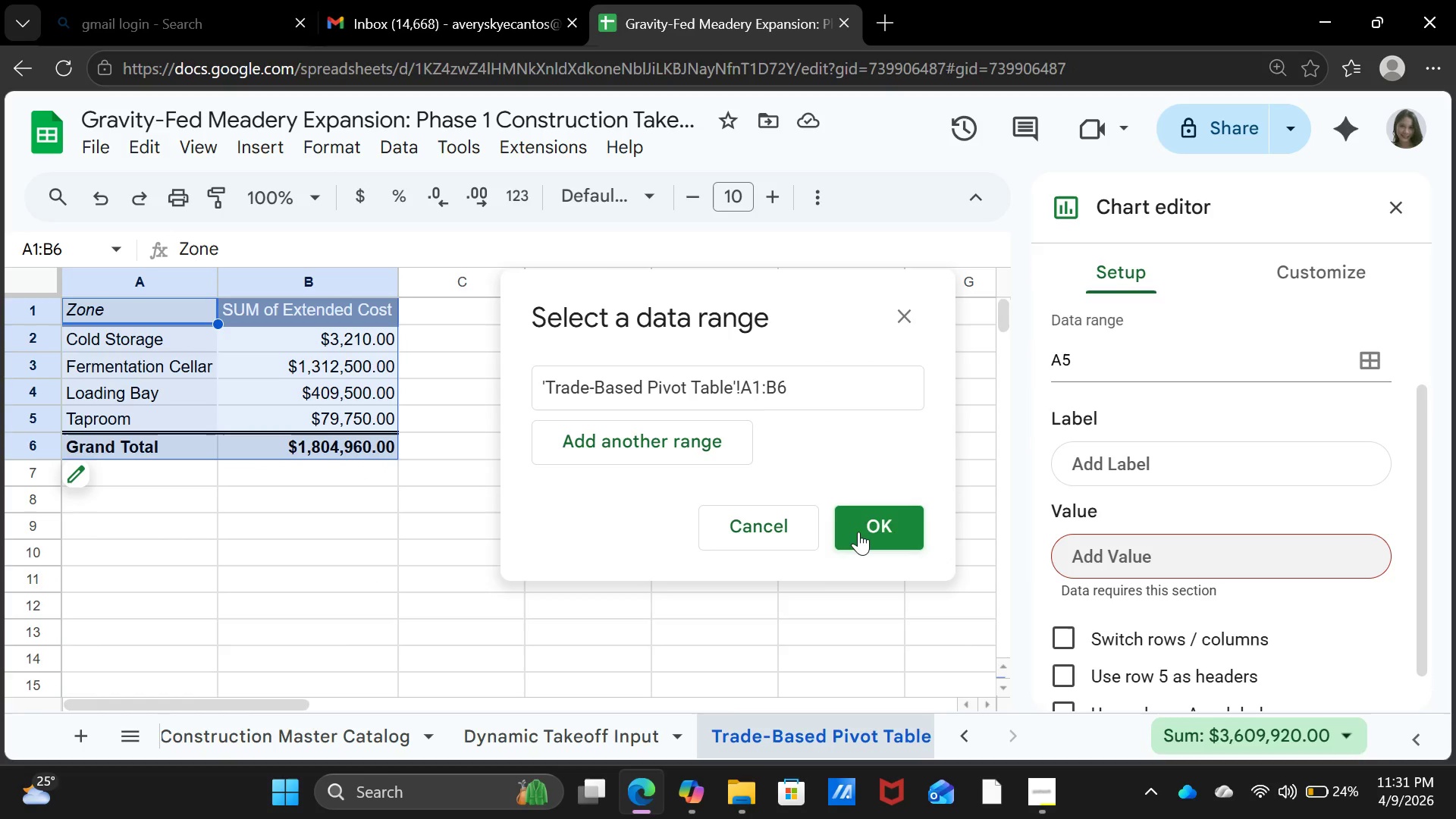 
left_click([860, 532])
 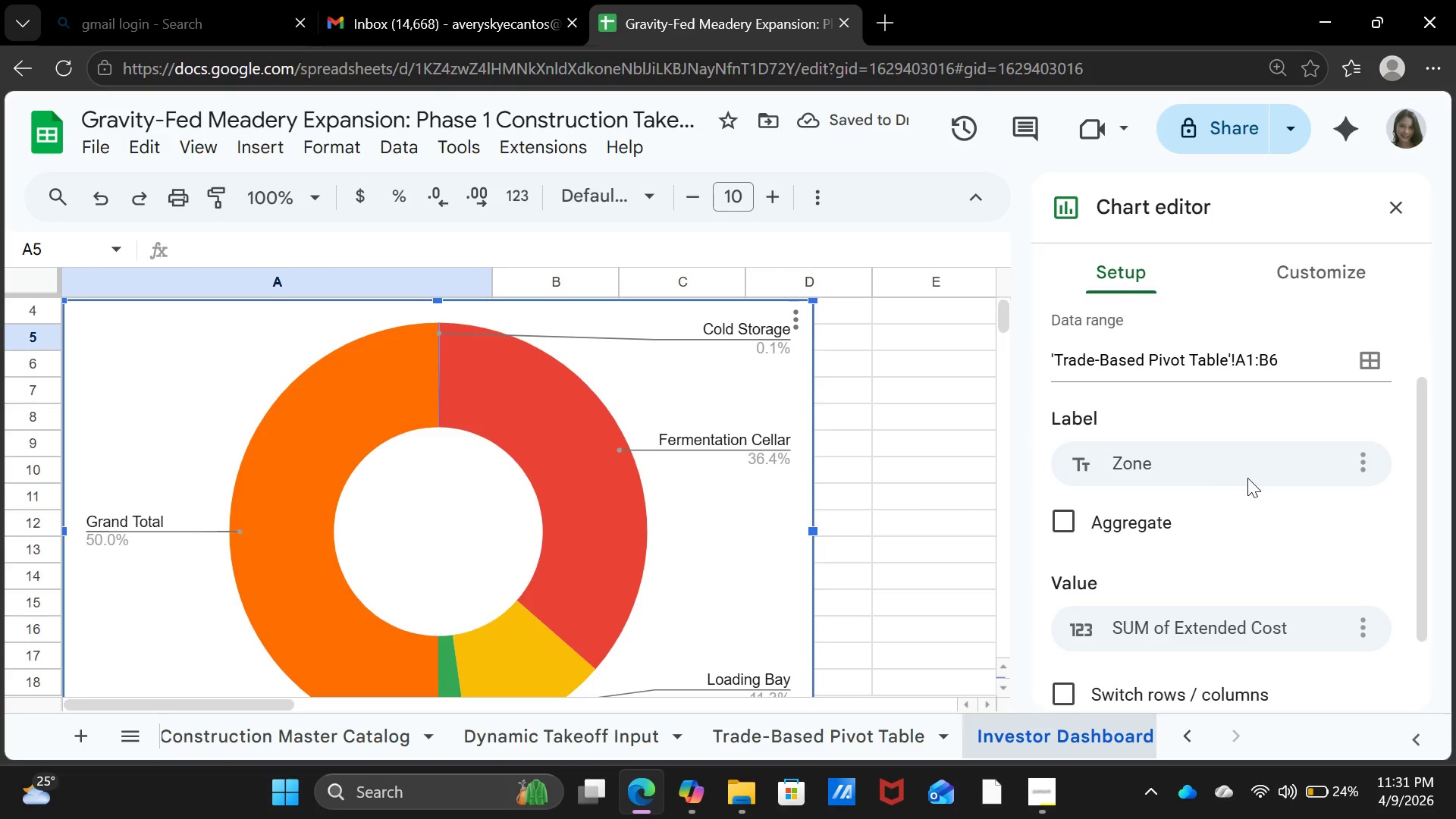 
wait(8.81)
 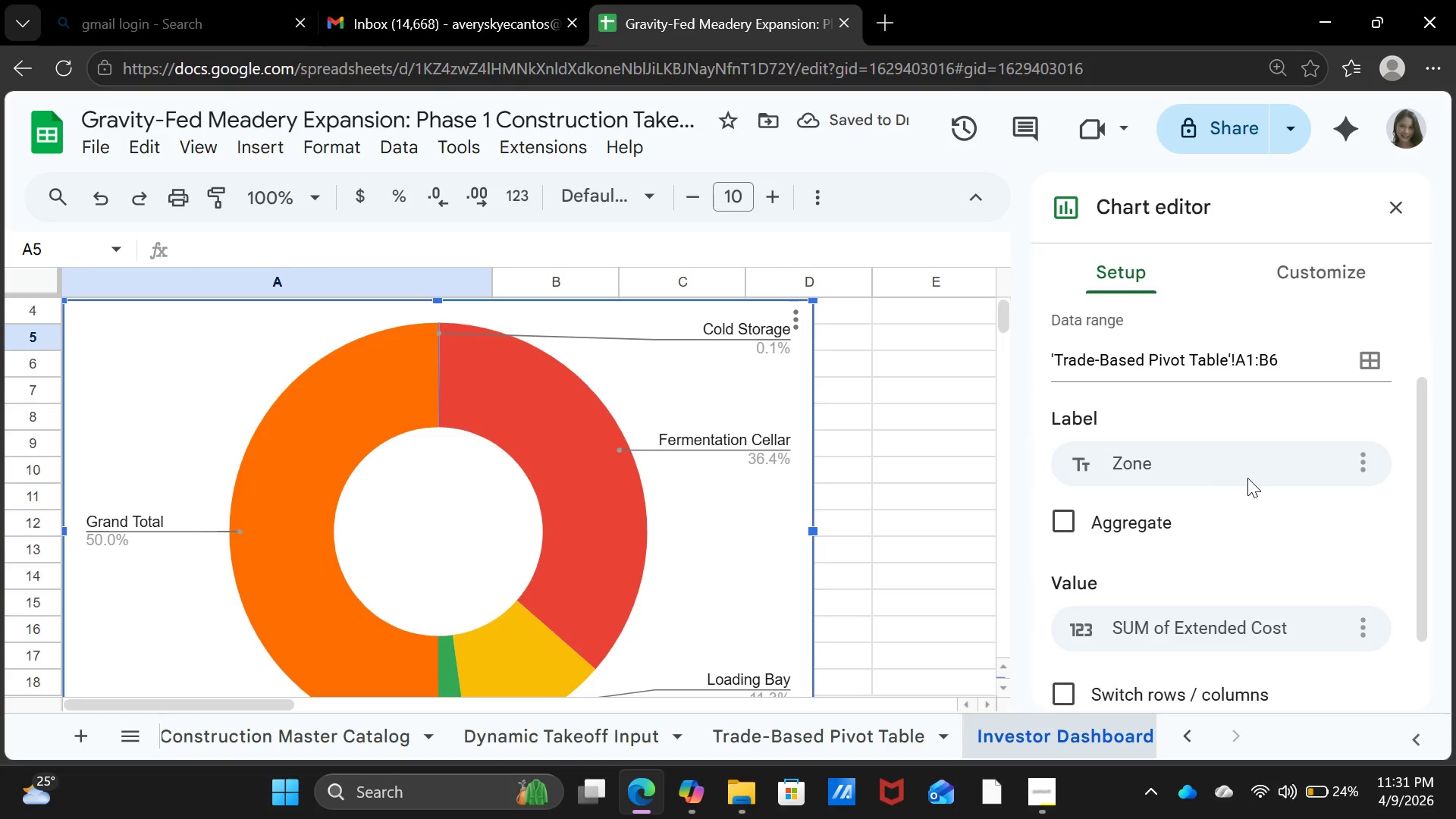 
left_click([1039, 795])